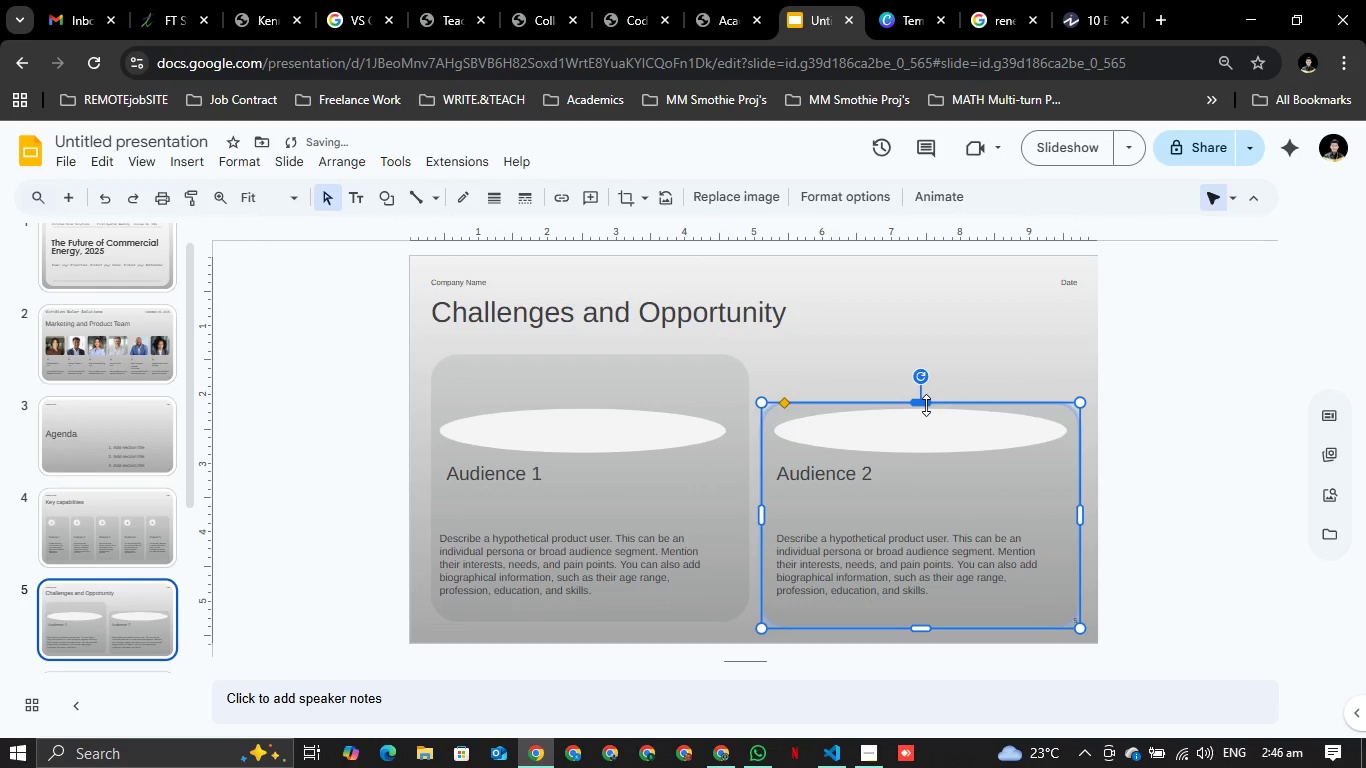 
left_click_drag(start_coordinate=[926, 405], to_coordinate=[926, 352])
 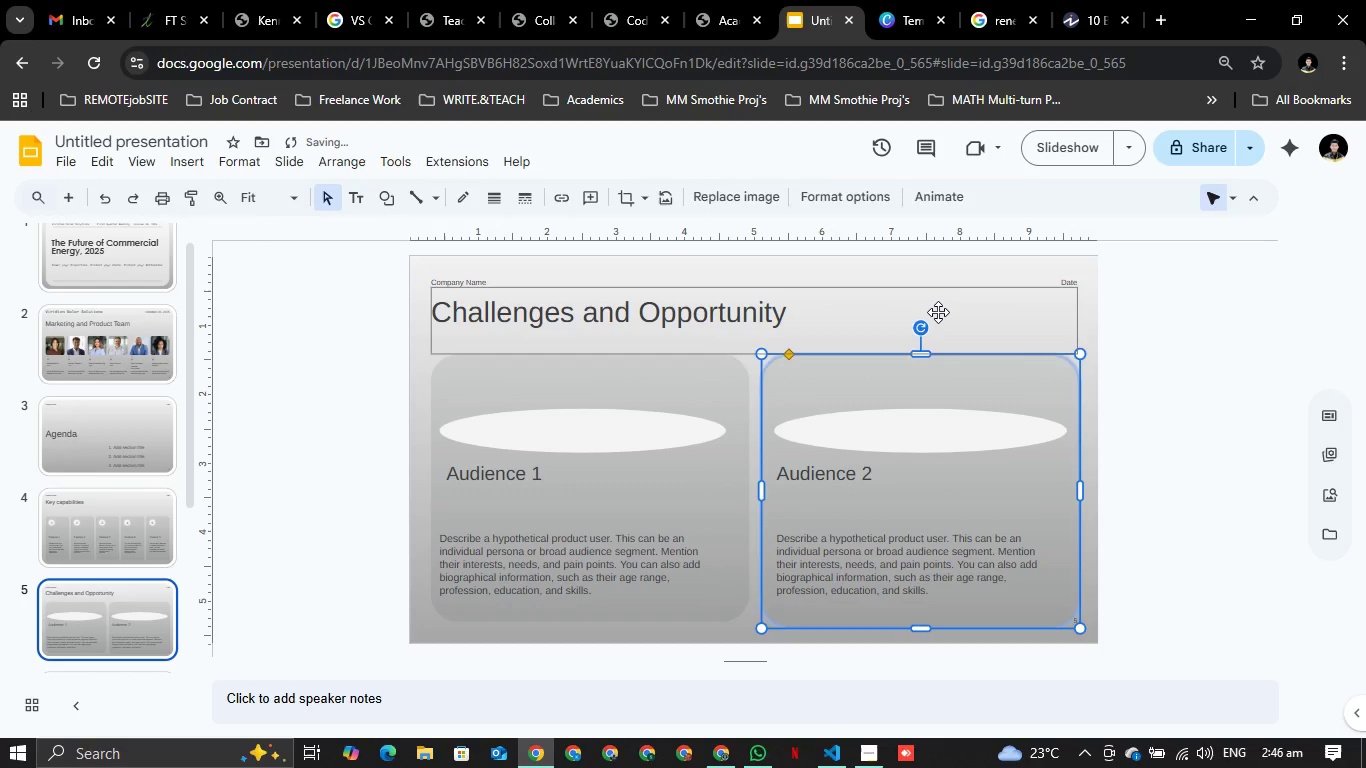 
left_click([938, 312])
 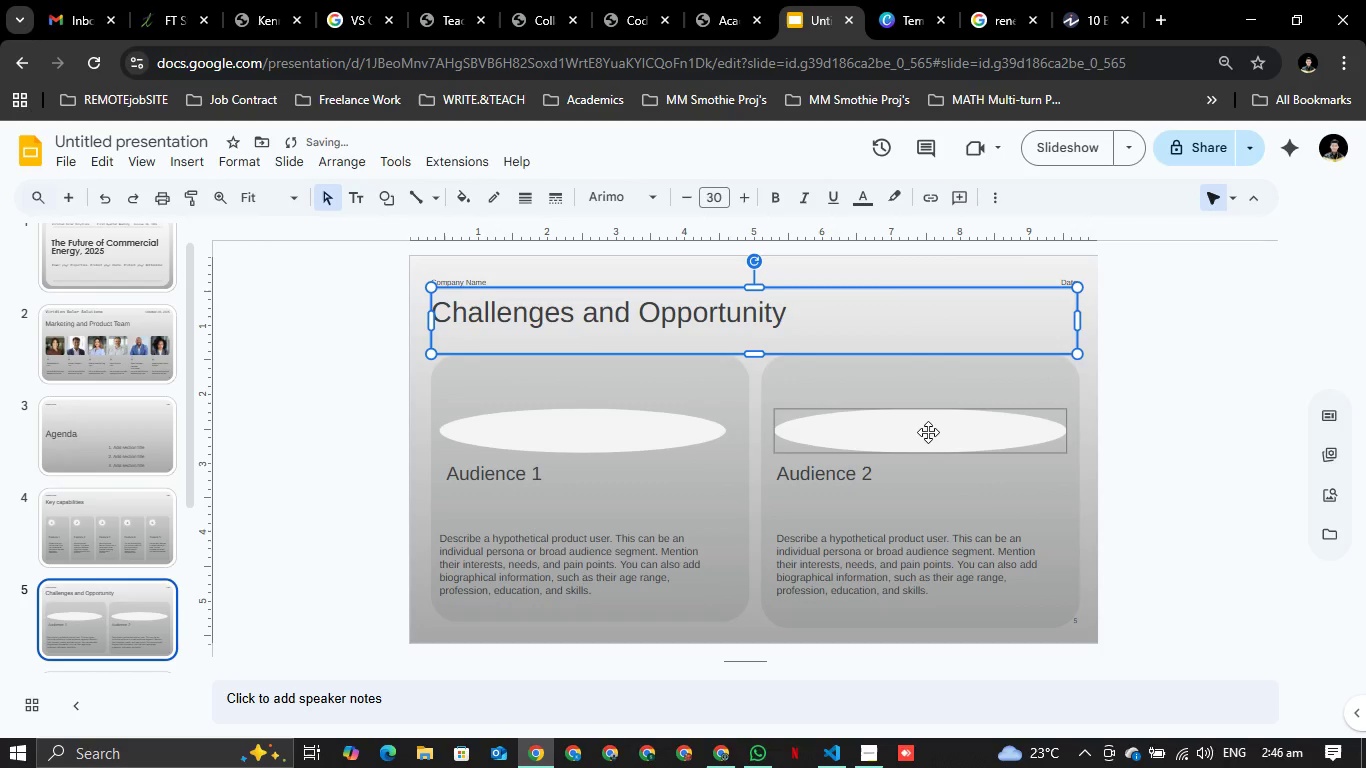 
left_click_drag(start_coordinate=[929, 440], to_coordinate=[918, 394])
 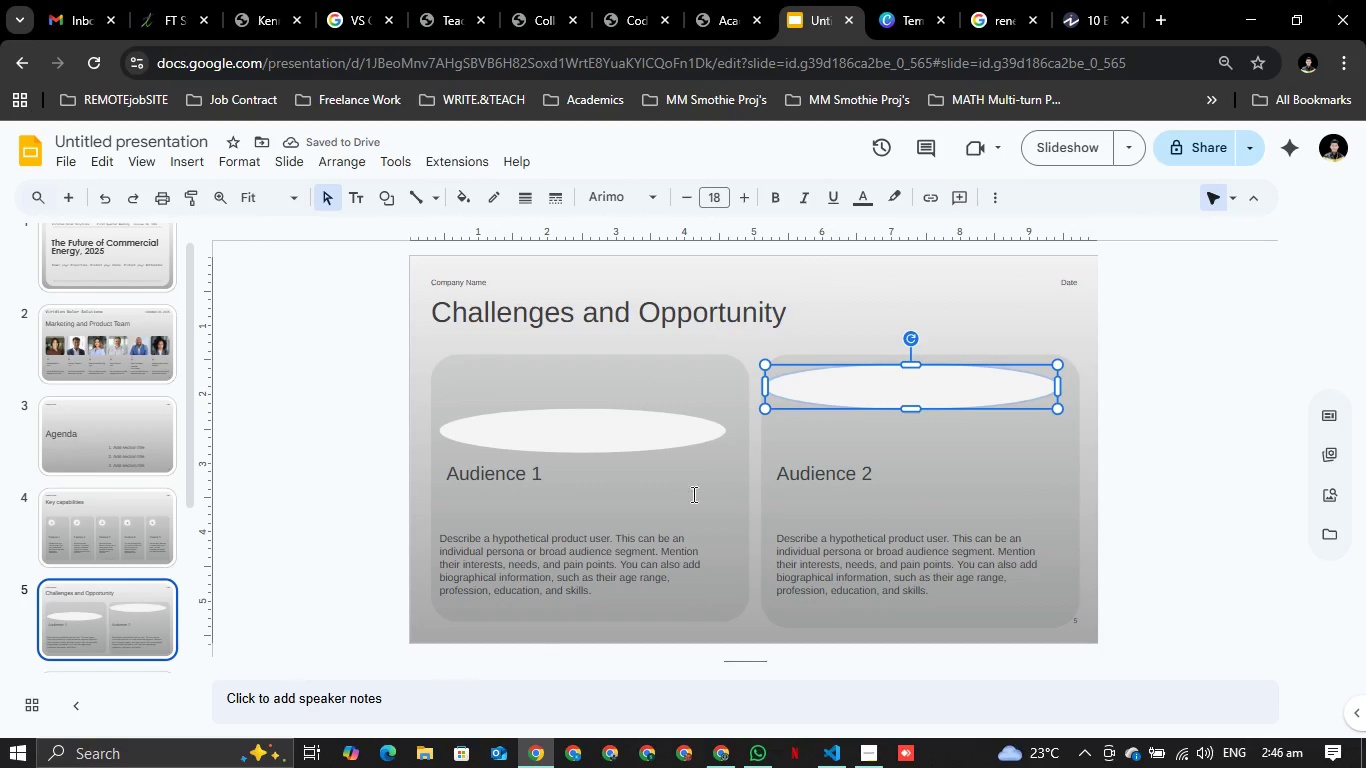 
left_click_drag(start_coordinate=[600, 442], to_coordinate=[600, 401])
 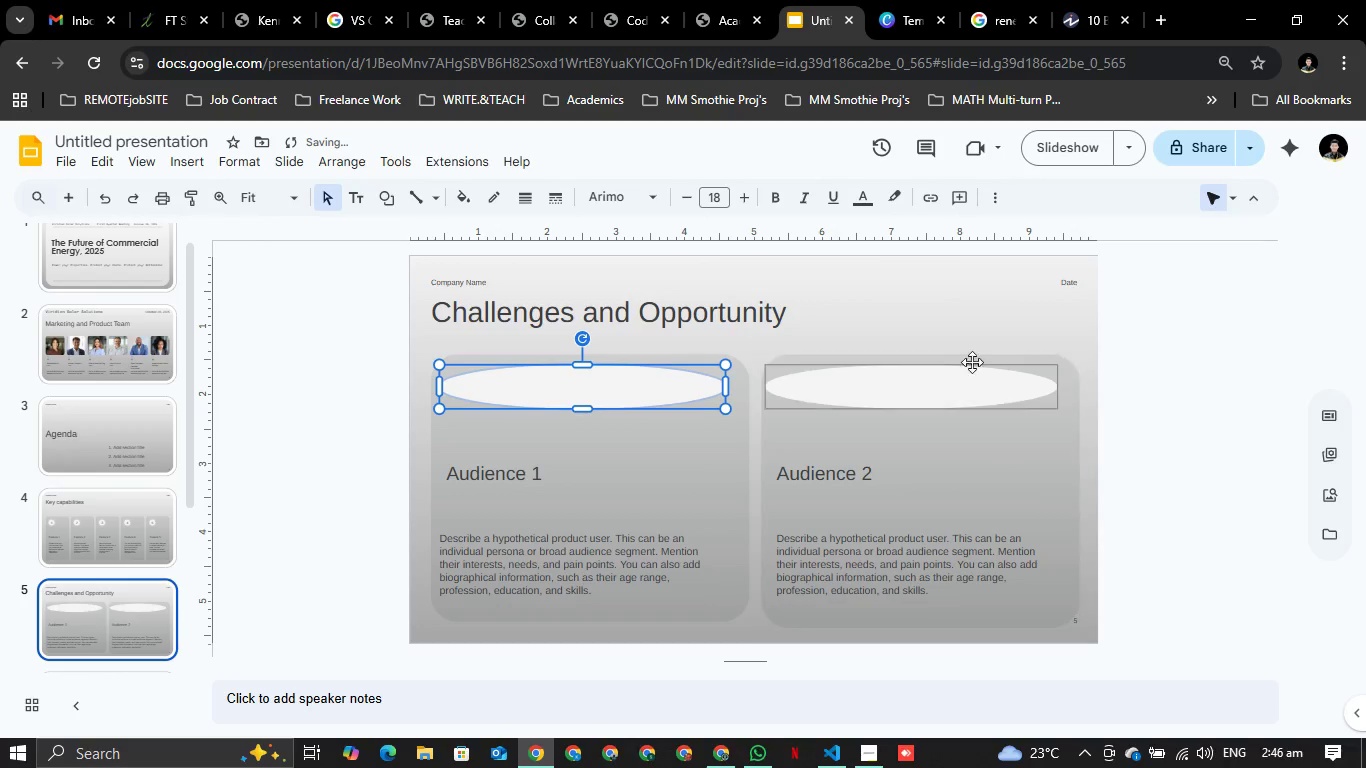 
left_click([970, 311])
 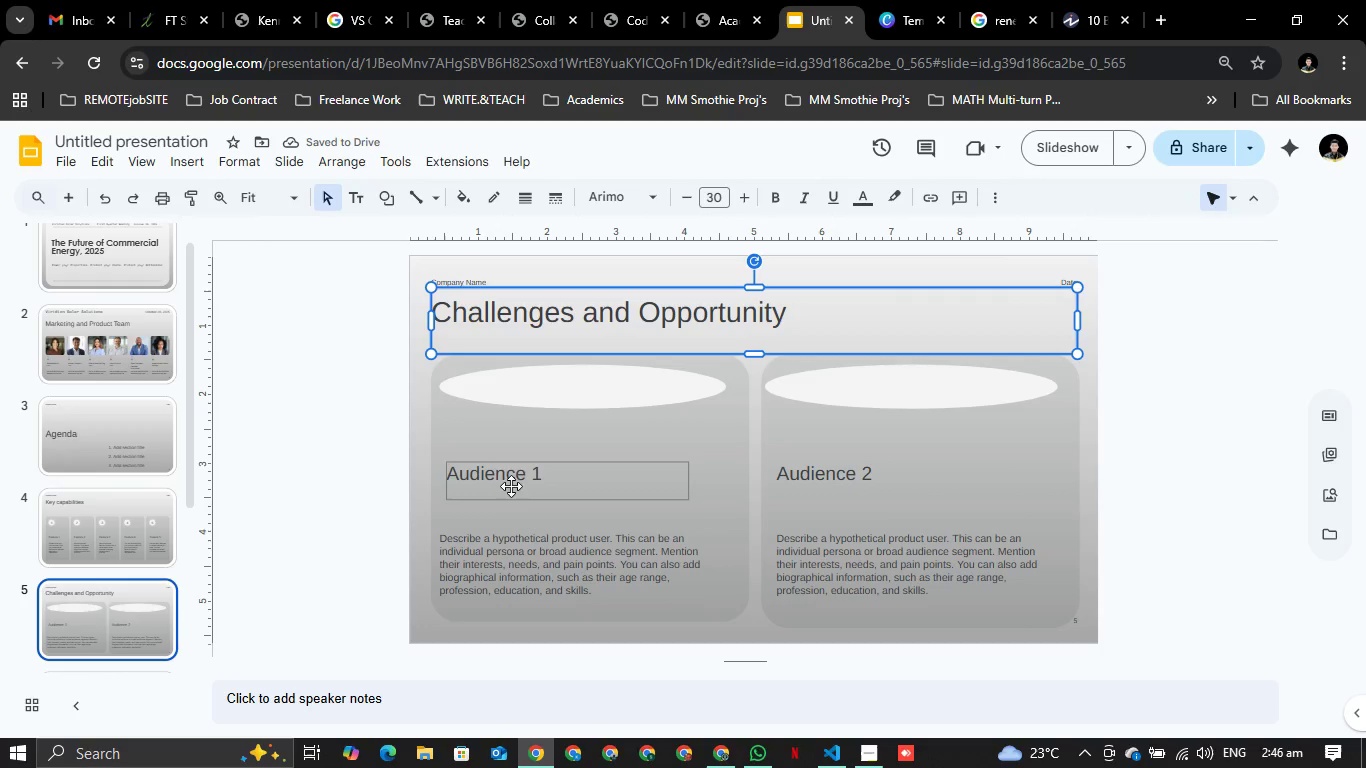 
left_click_drag(start_coordinate=[518, 481], to_coordinate=[520, 466])
 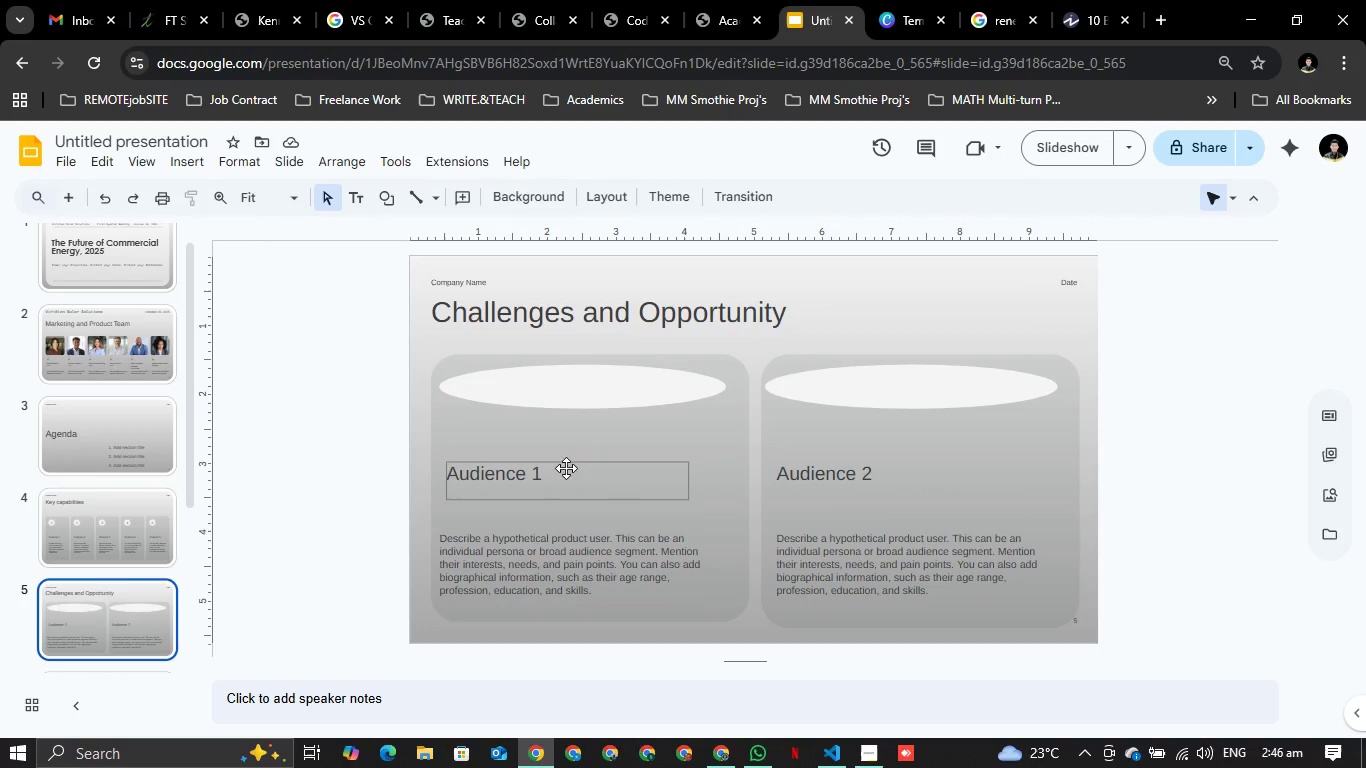 
left_click_drag(start_coordinate=[558, 472], to_coordinate=[552, 430])
 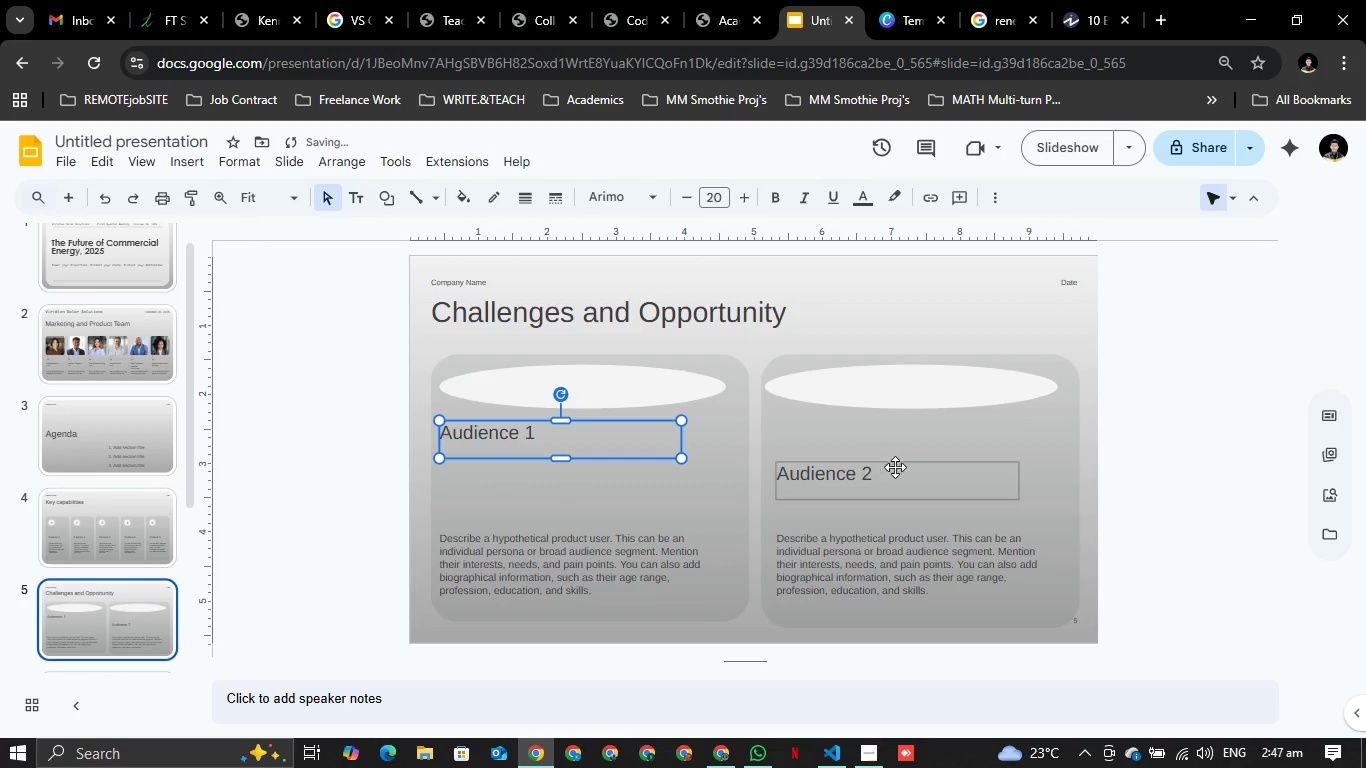 
left_click_drag(start_coordinate=[903, 470], to_coordinate=[904, 418])
 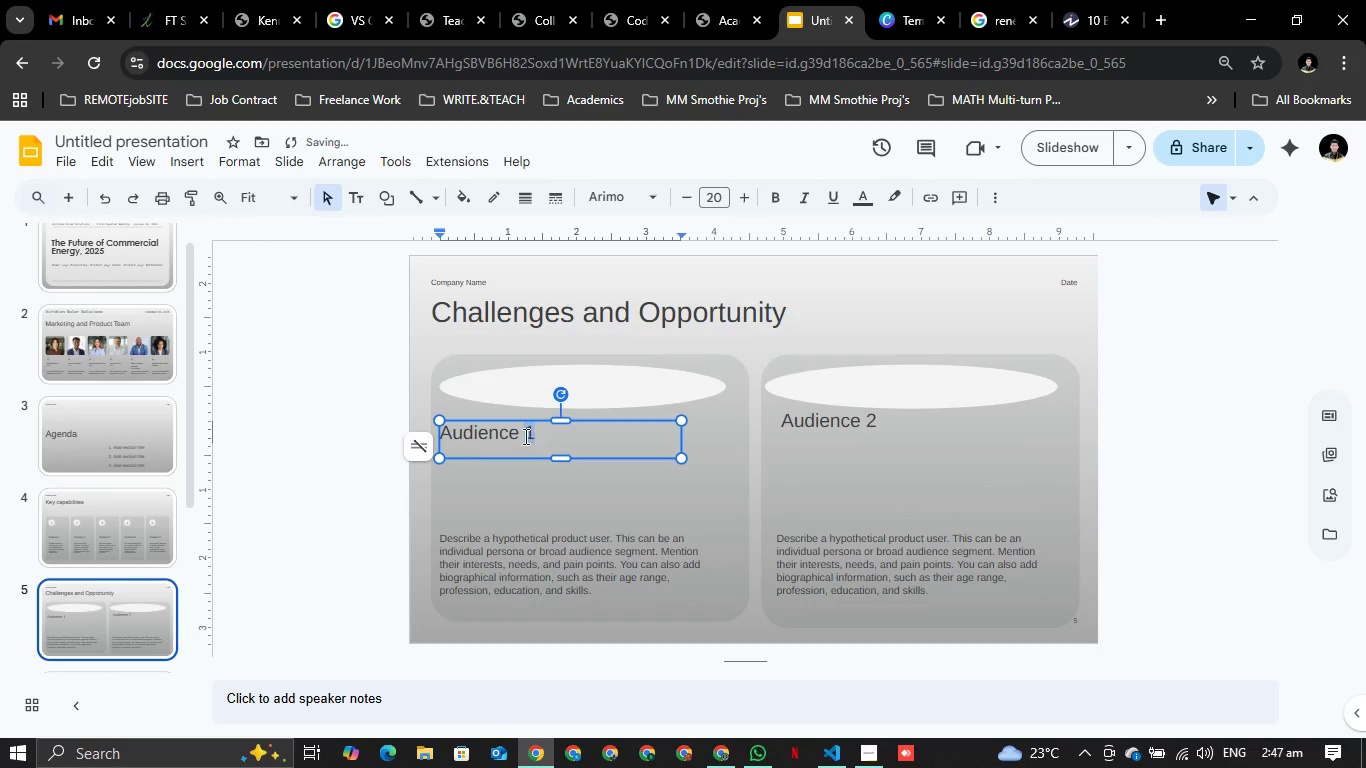 
wait(14.77)
 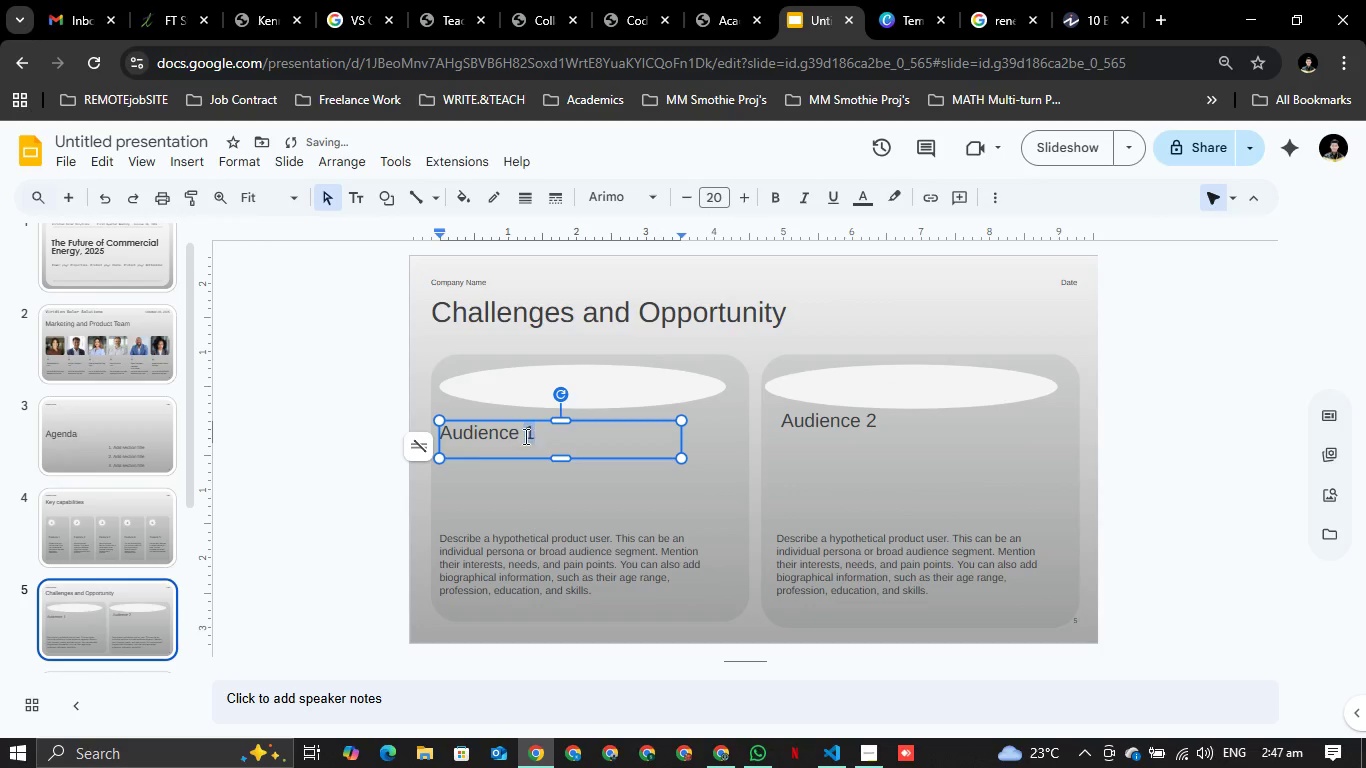 
left_click([321, 414])
 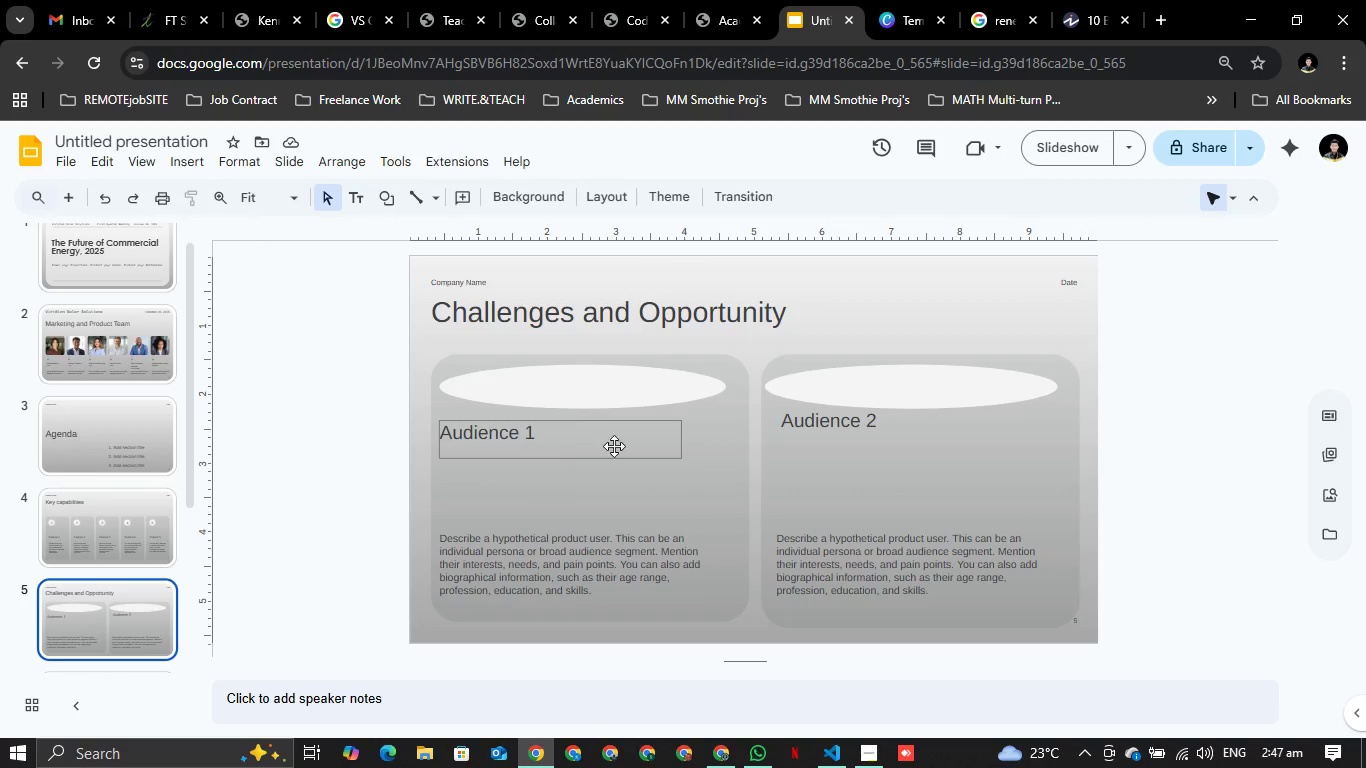 
left_click_drag(start_coordinate=[617, 446], to_coordinate=[629, 436])
 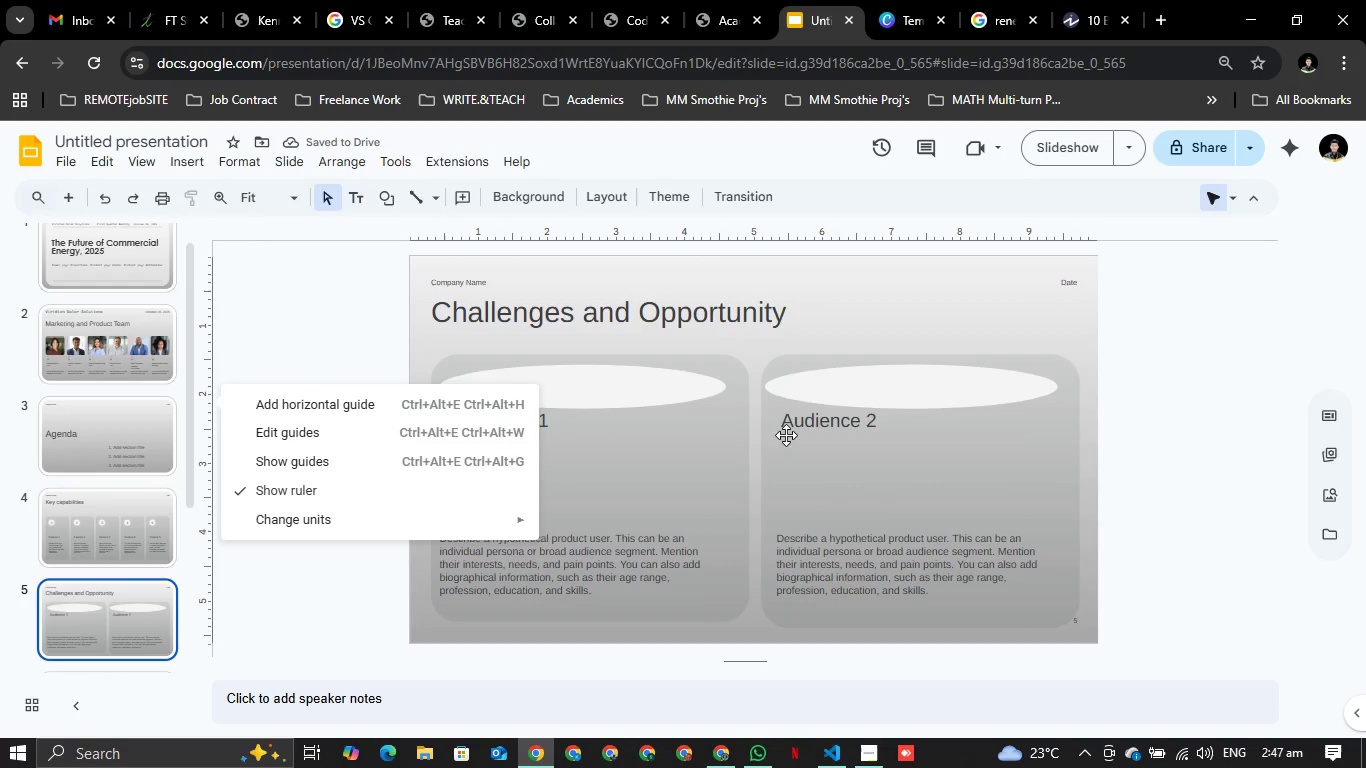 
left_click([882, 293])
 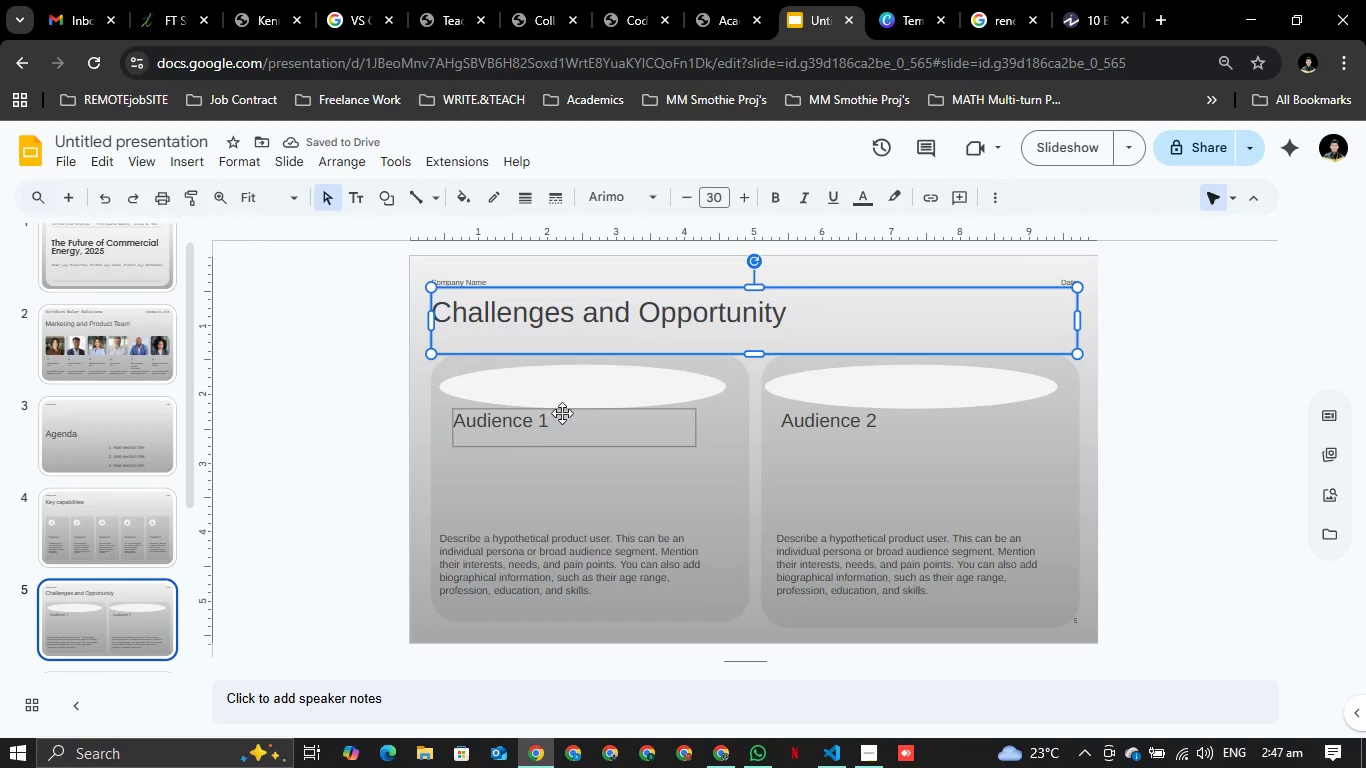 
left_click([591, 396])
 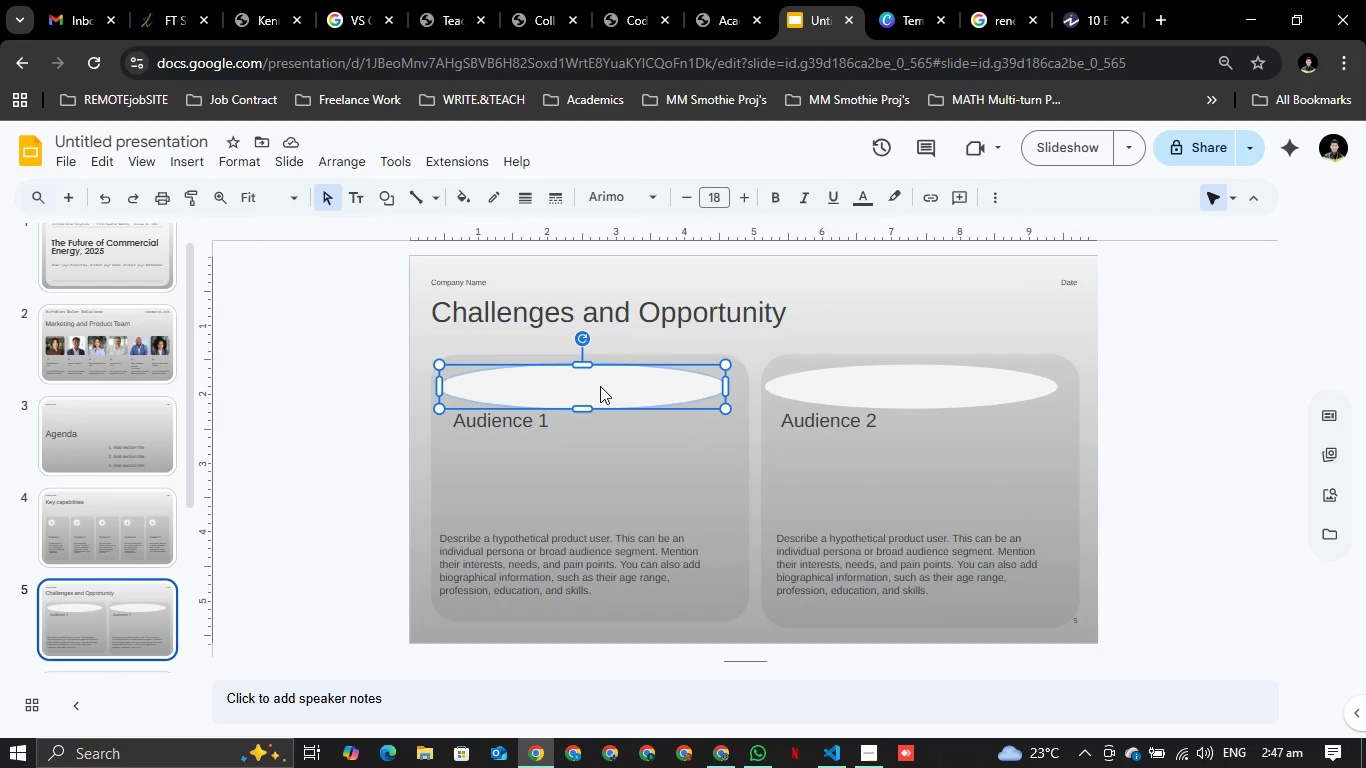 
double_click([600, 386])
 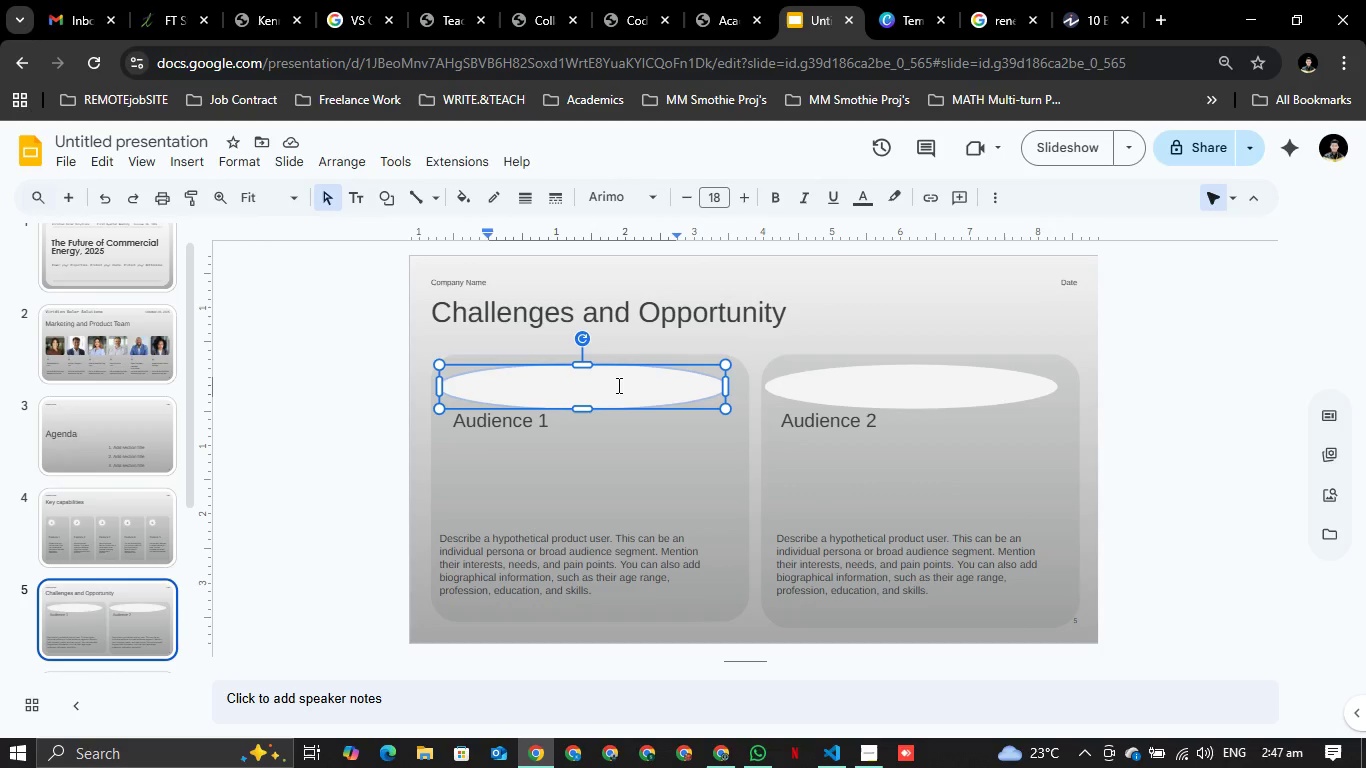 
wait(5.3)
 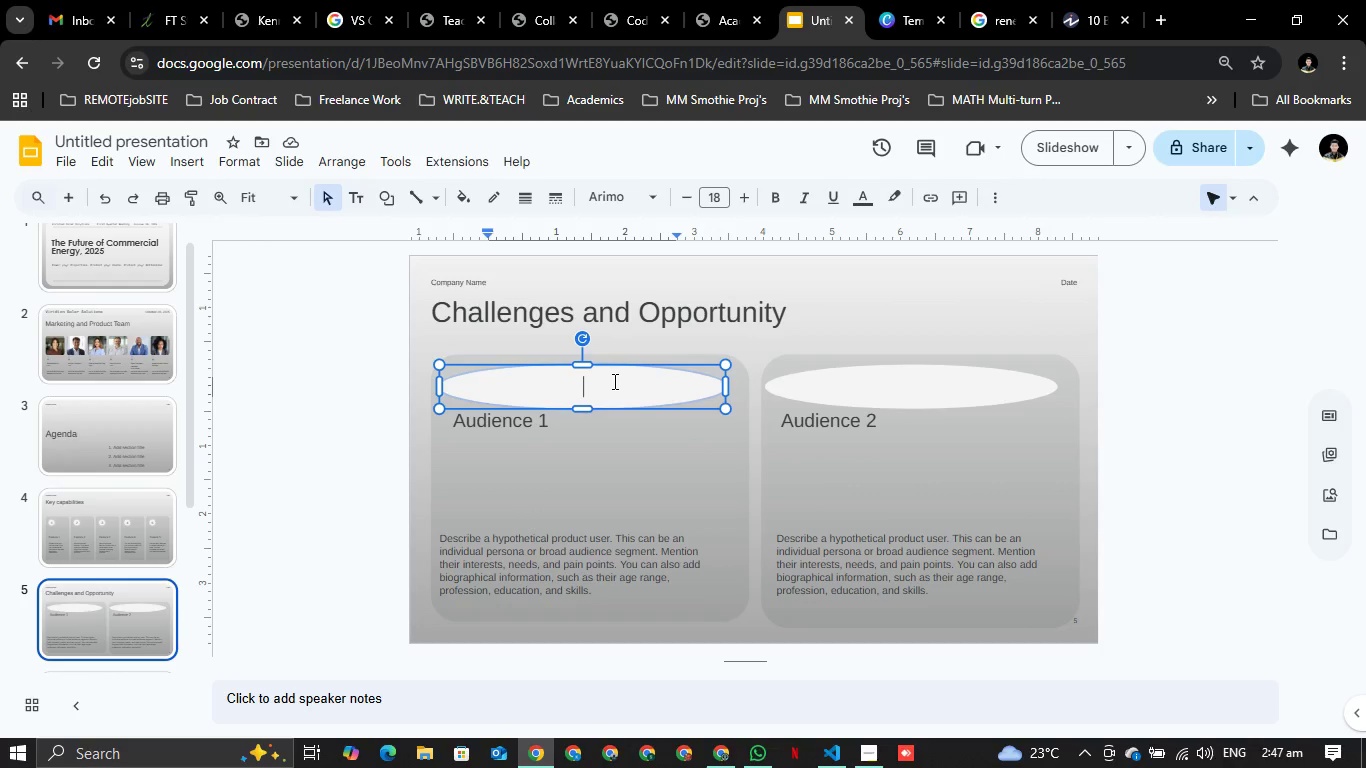 
type(The Unstable Frid)
key(Backspace)
key(Backspace)
key(Backspace)
key(Backspace)
type(Grid)
 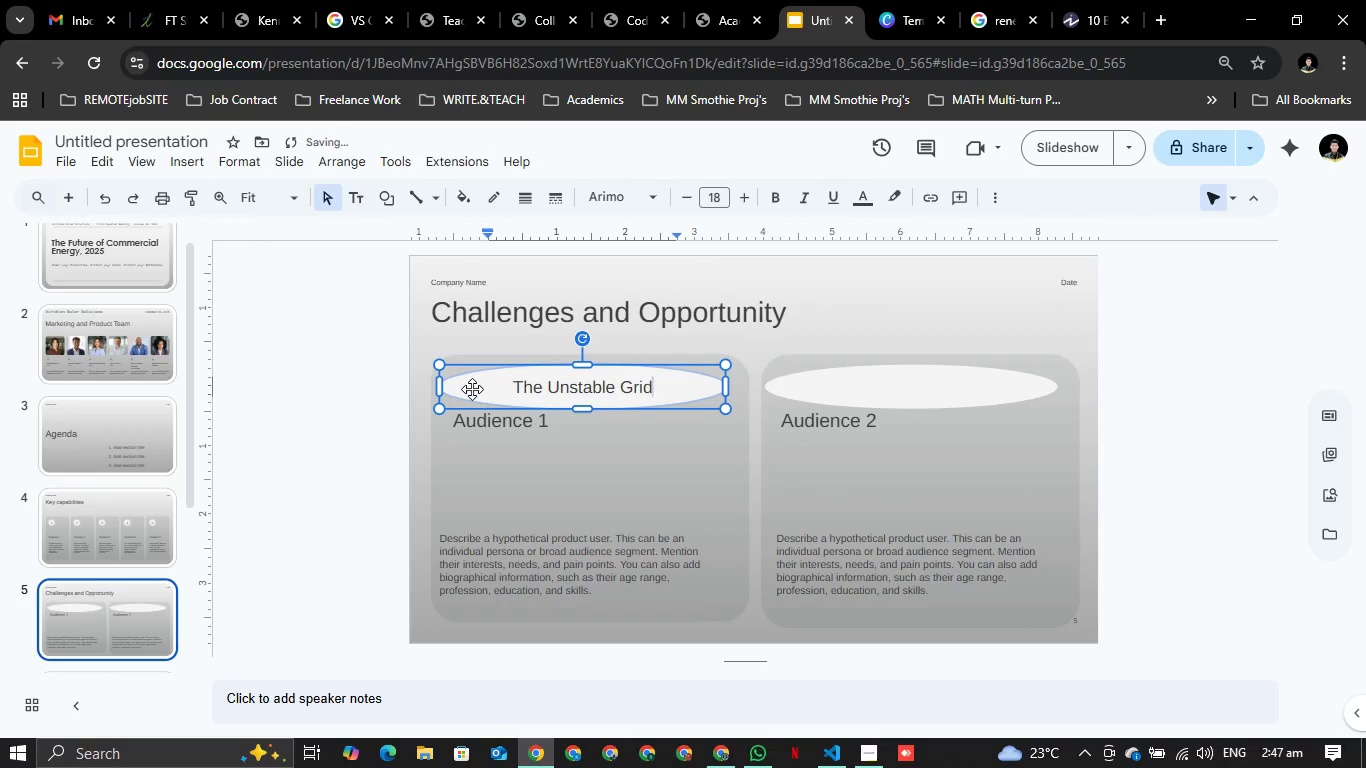 
left_click([917, 403])
 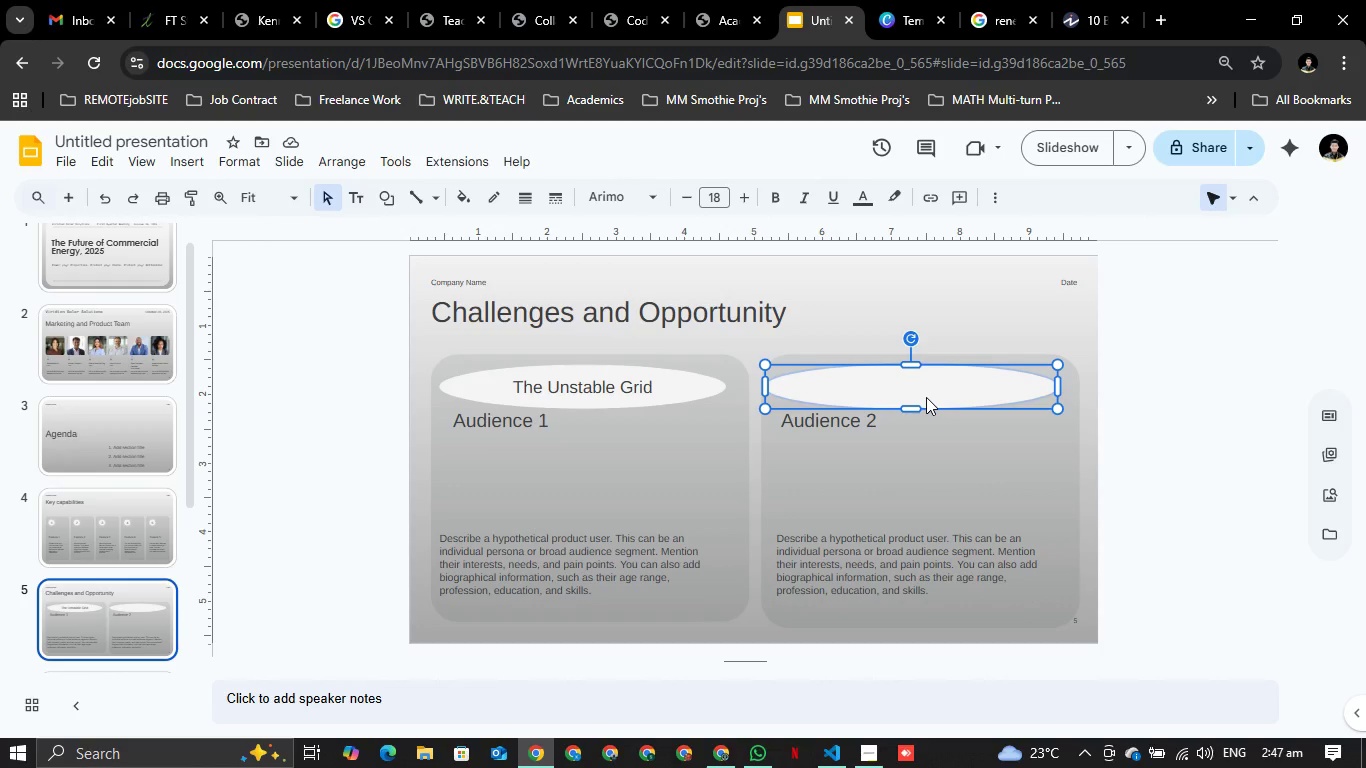 
type(Tje)
key(Backspace)
key(Backspace)
type(he D)
key(Backspace)
type(smart S)
key(Backspace)
key(Backspace)
key(Backspace)
key(Backspace)
key(Backspace)
key(Backspace)
key(Backspace)
type(Smart Solutions)
 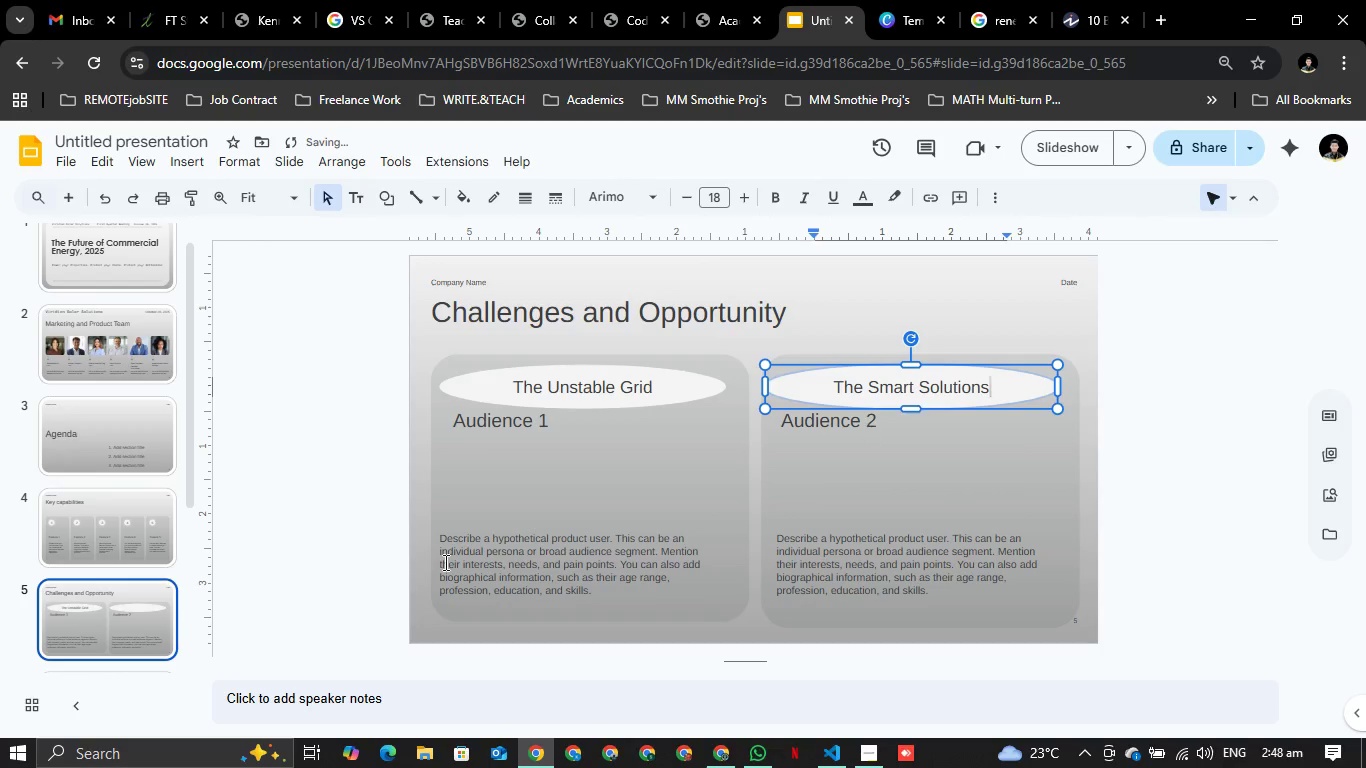 
scroll: coordinate [481, 520], scroll_direction: down, amount: 2.0
 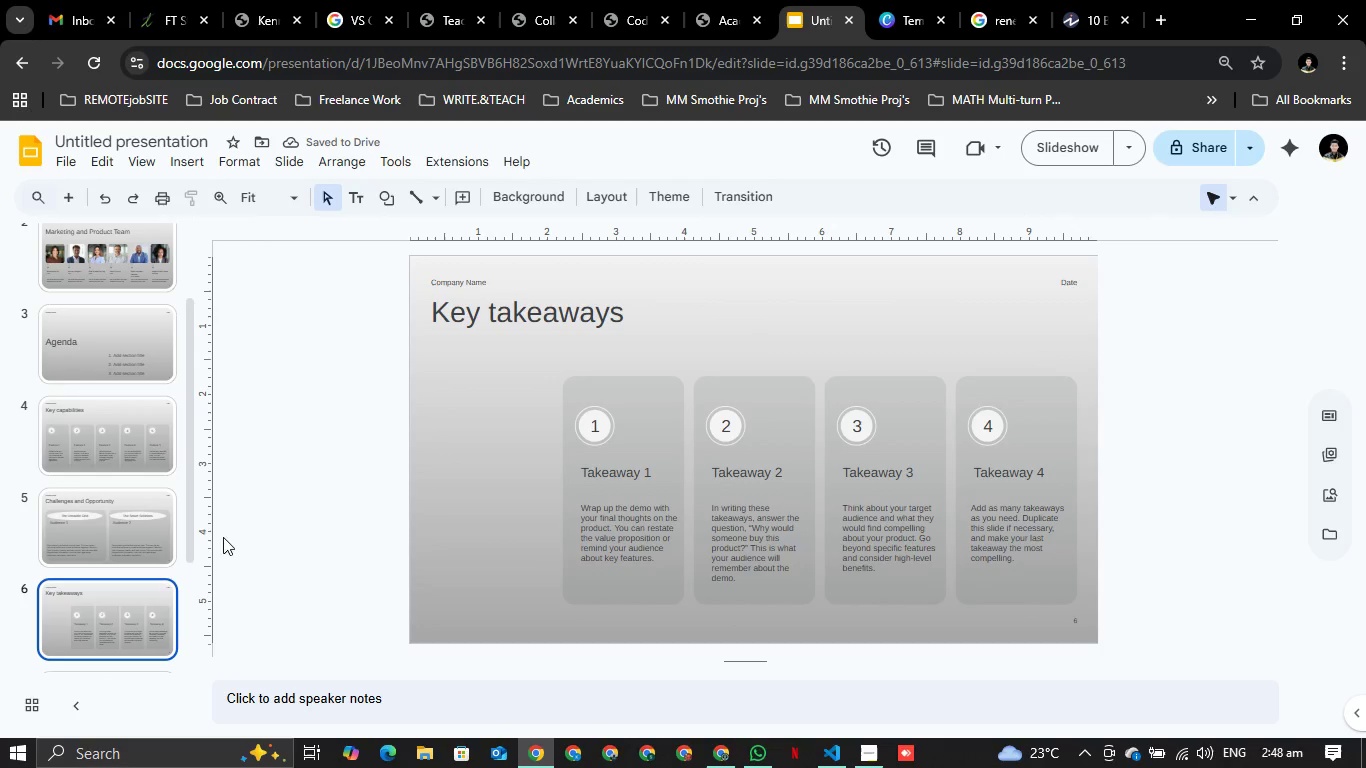 
scroll: coordinate [479, 503], scroll_direction: up, amount: 1.0
 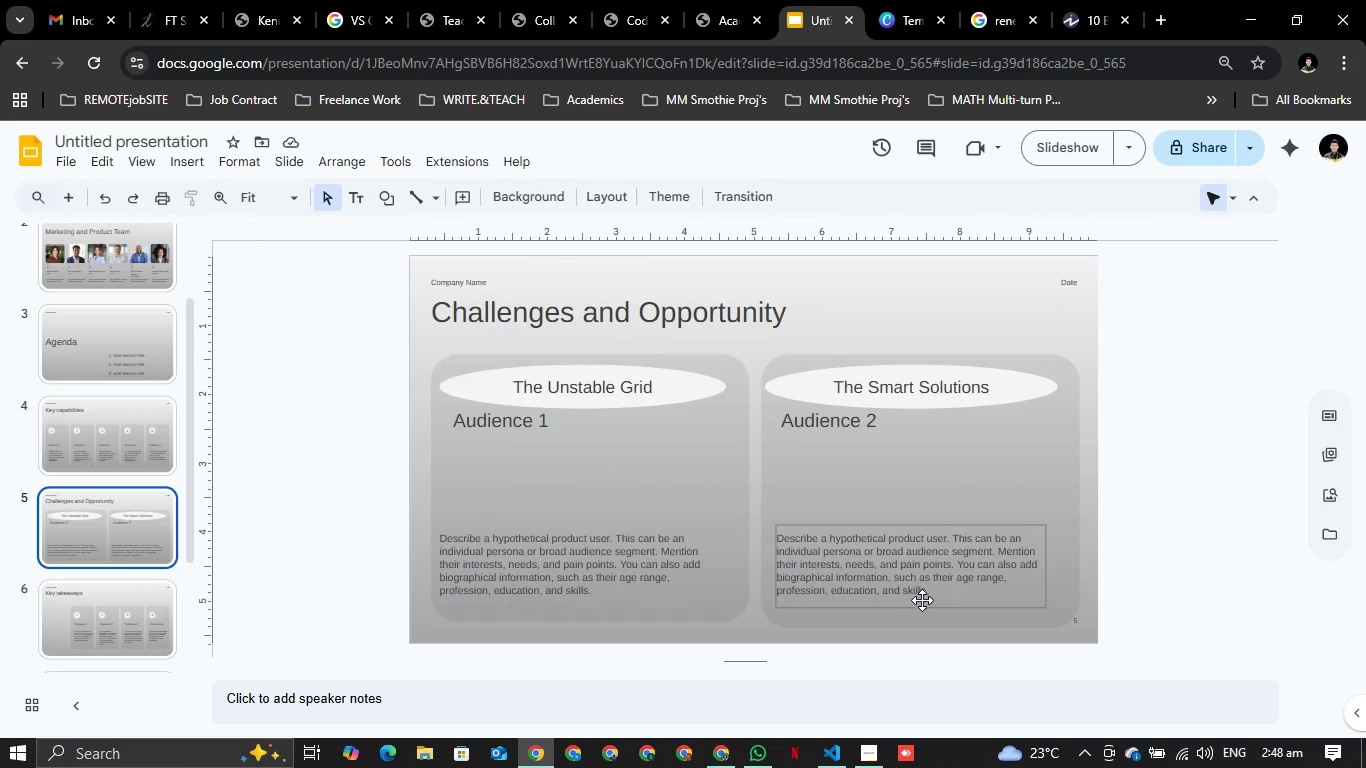 
wait(10.91)
 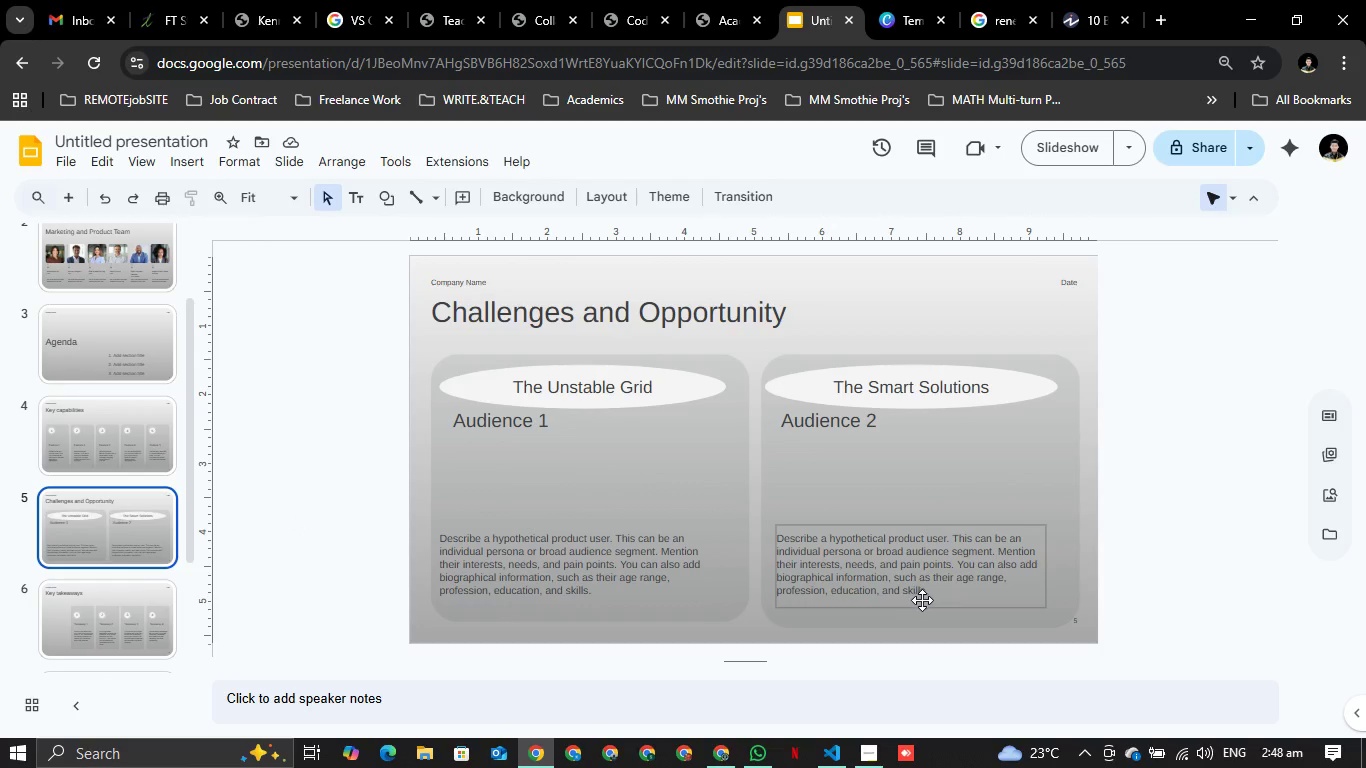 
left_click([615, 433])
 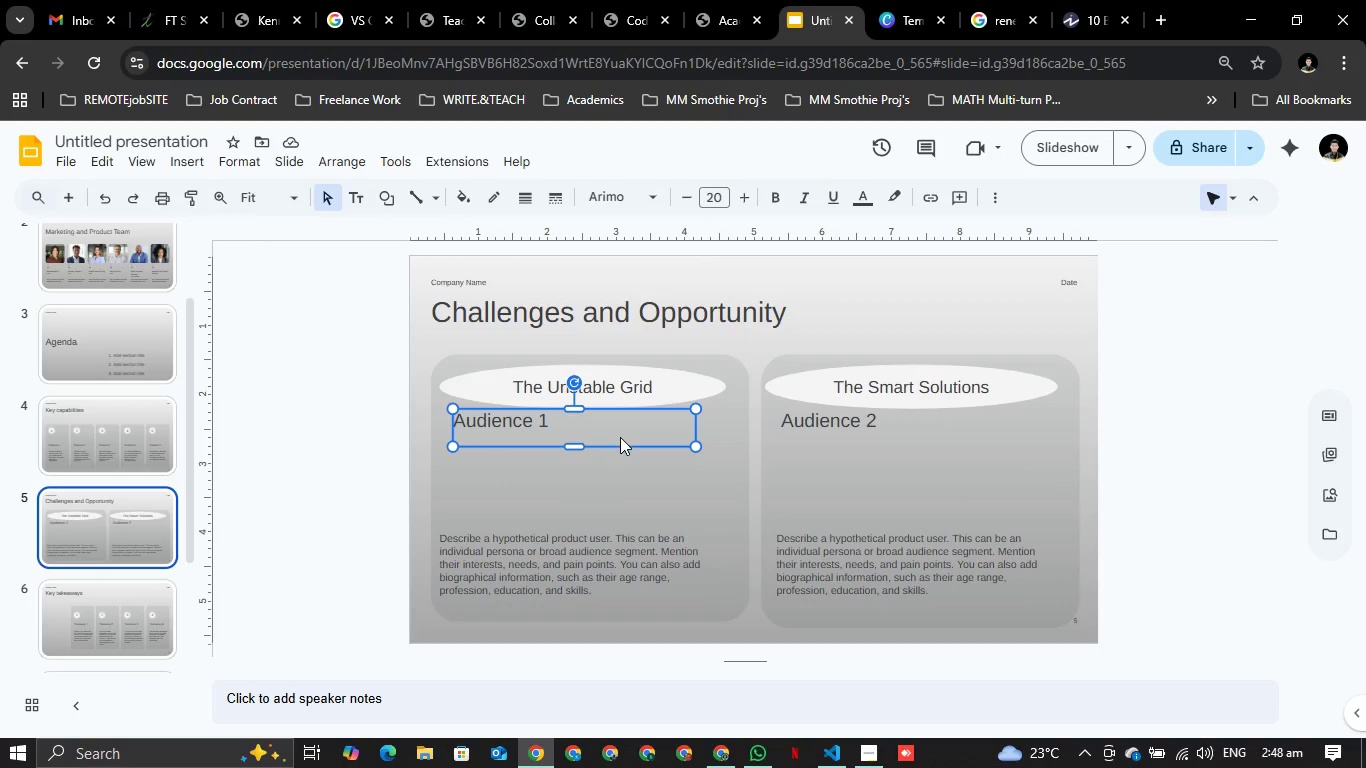 
left_click([620, 439])
 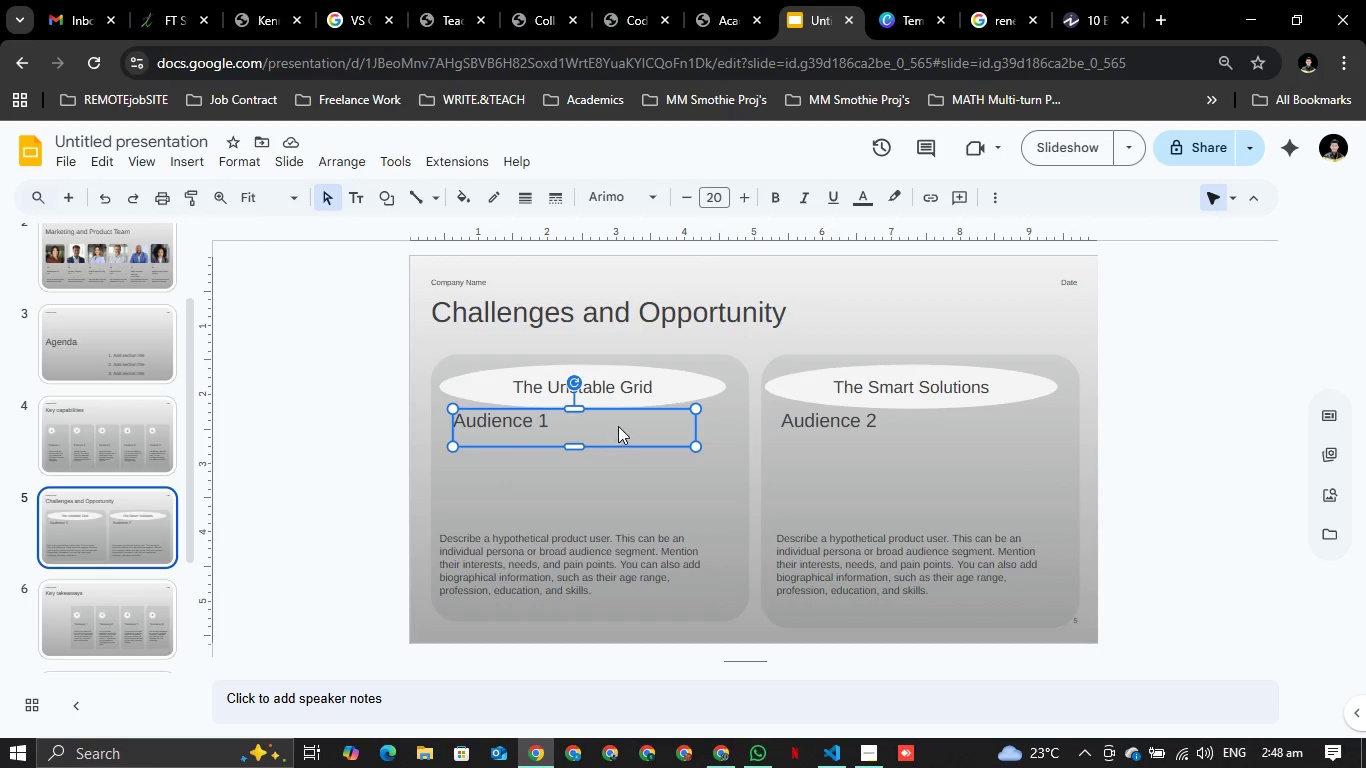 
double_click([621, 426])
 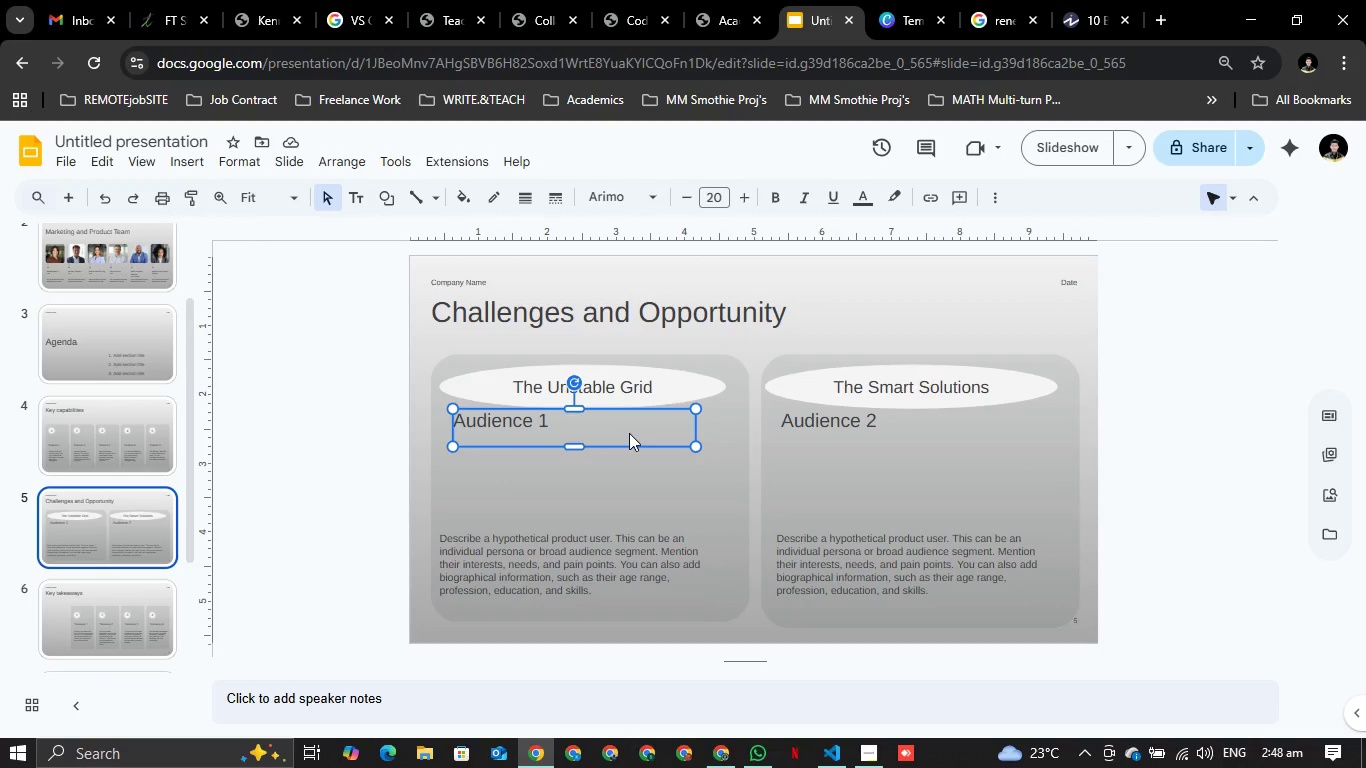 
key(Backspace)
 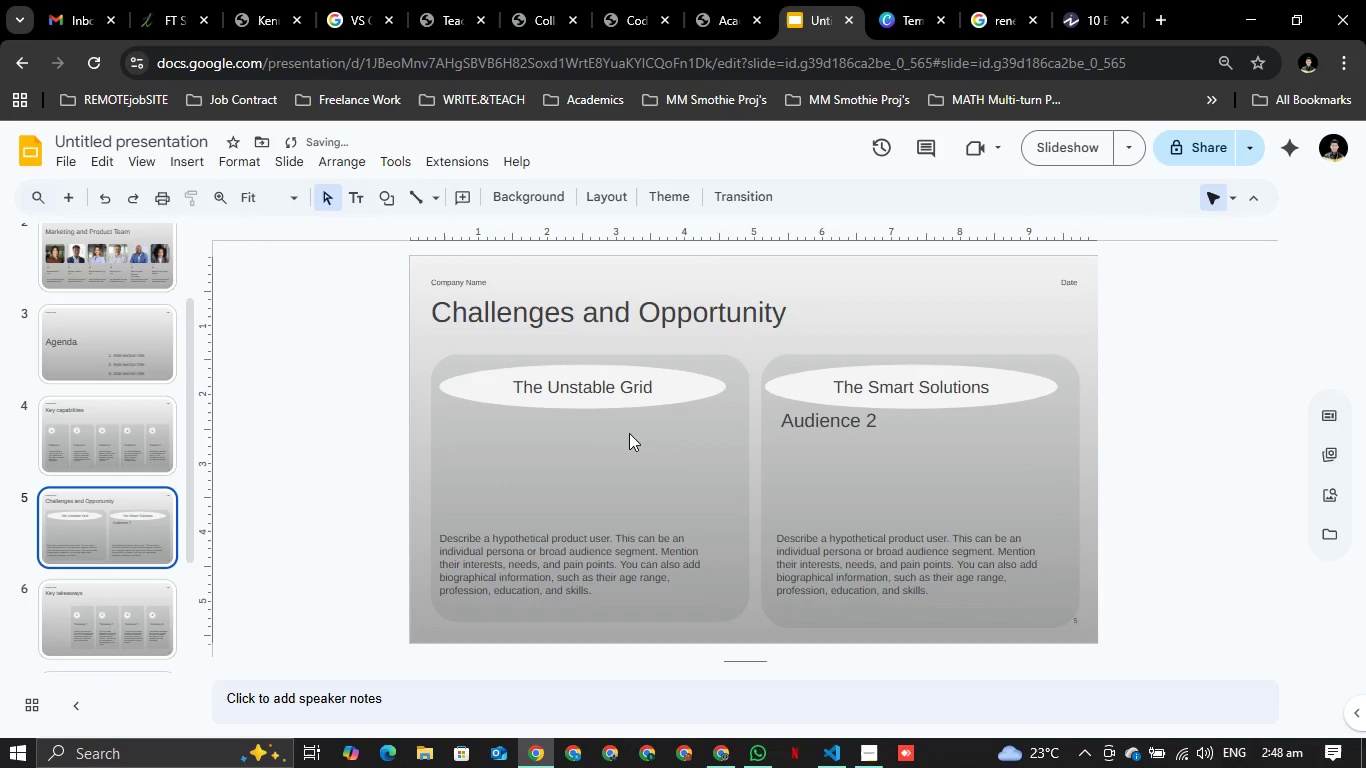 
key(Control+ControlLeft)
 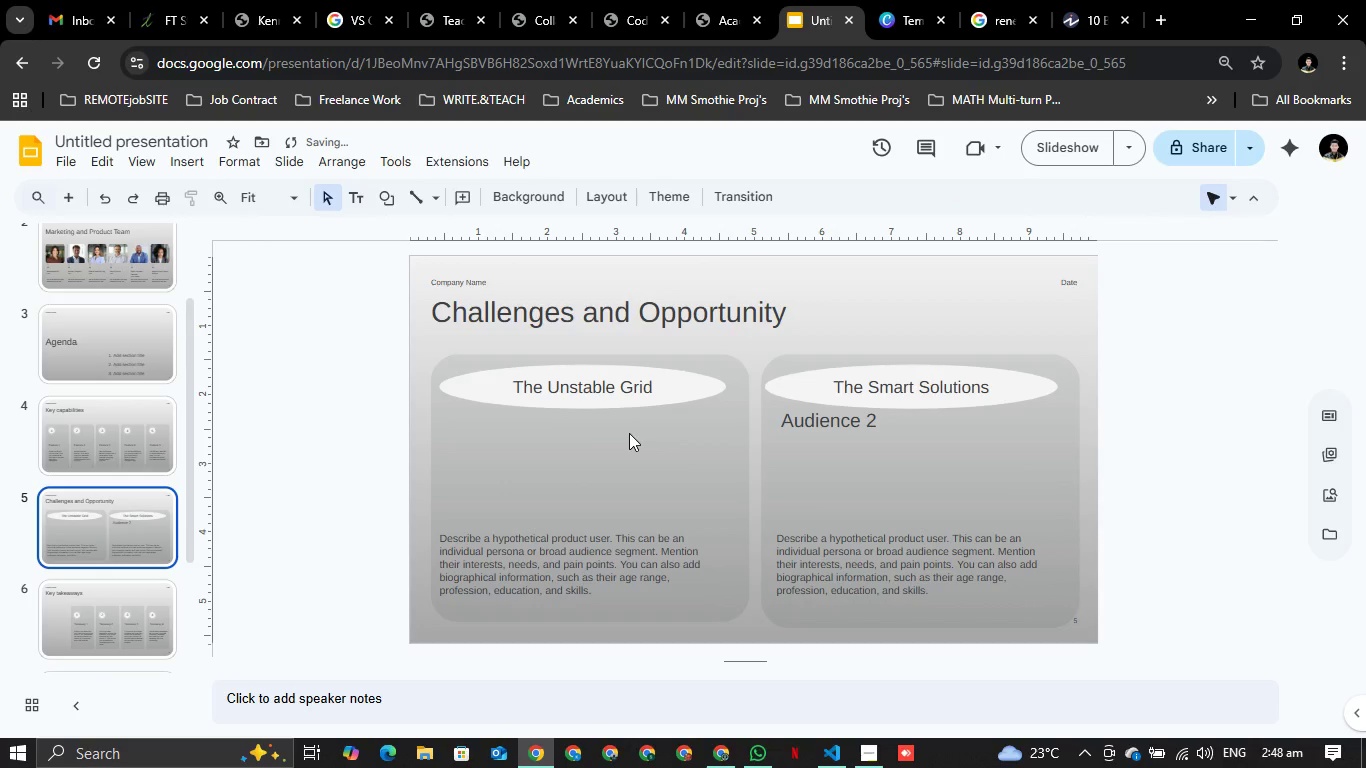 
key(Control+Z)
 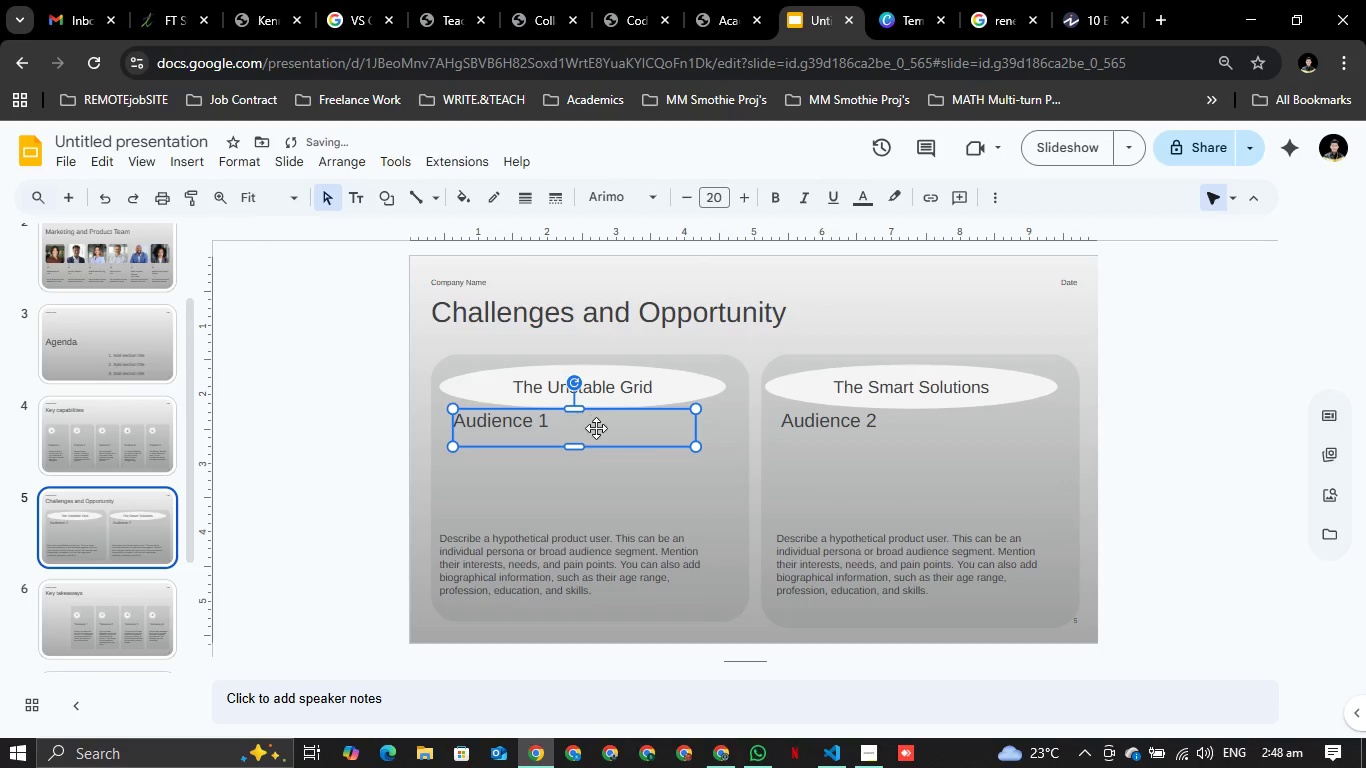 
double_click([596, 428])
 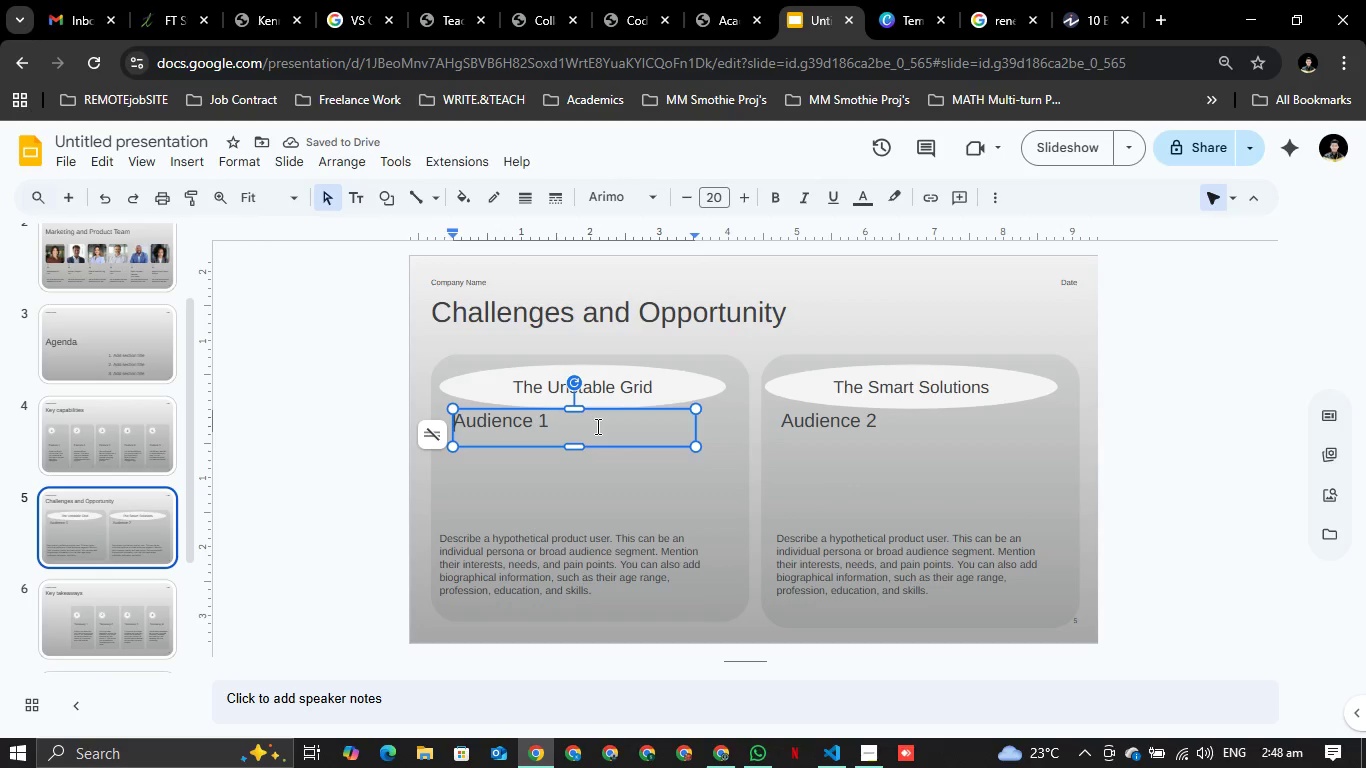 
key(Control+A)
 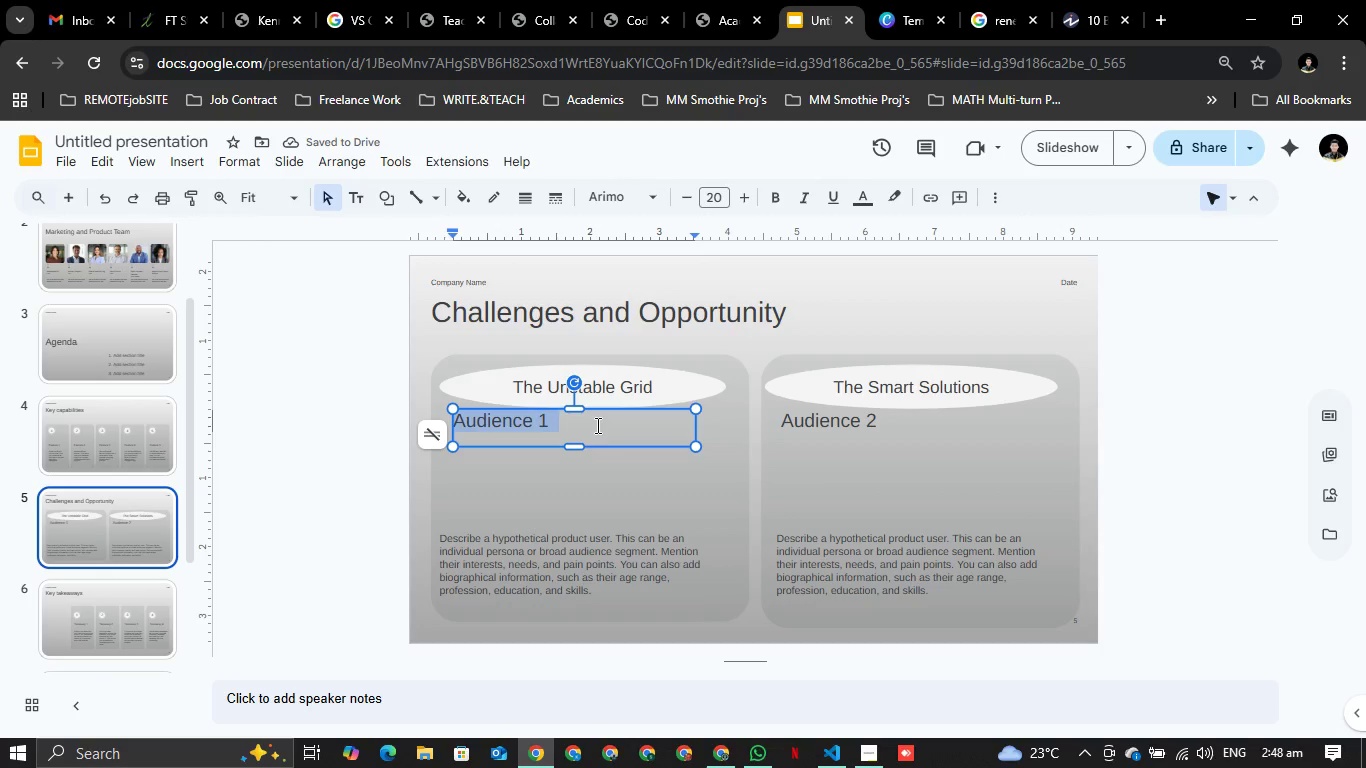 
key(Backspace)
type(Challenges)
 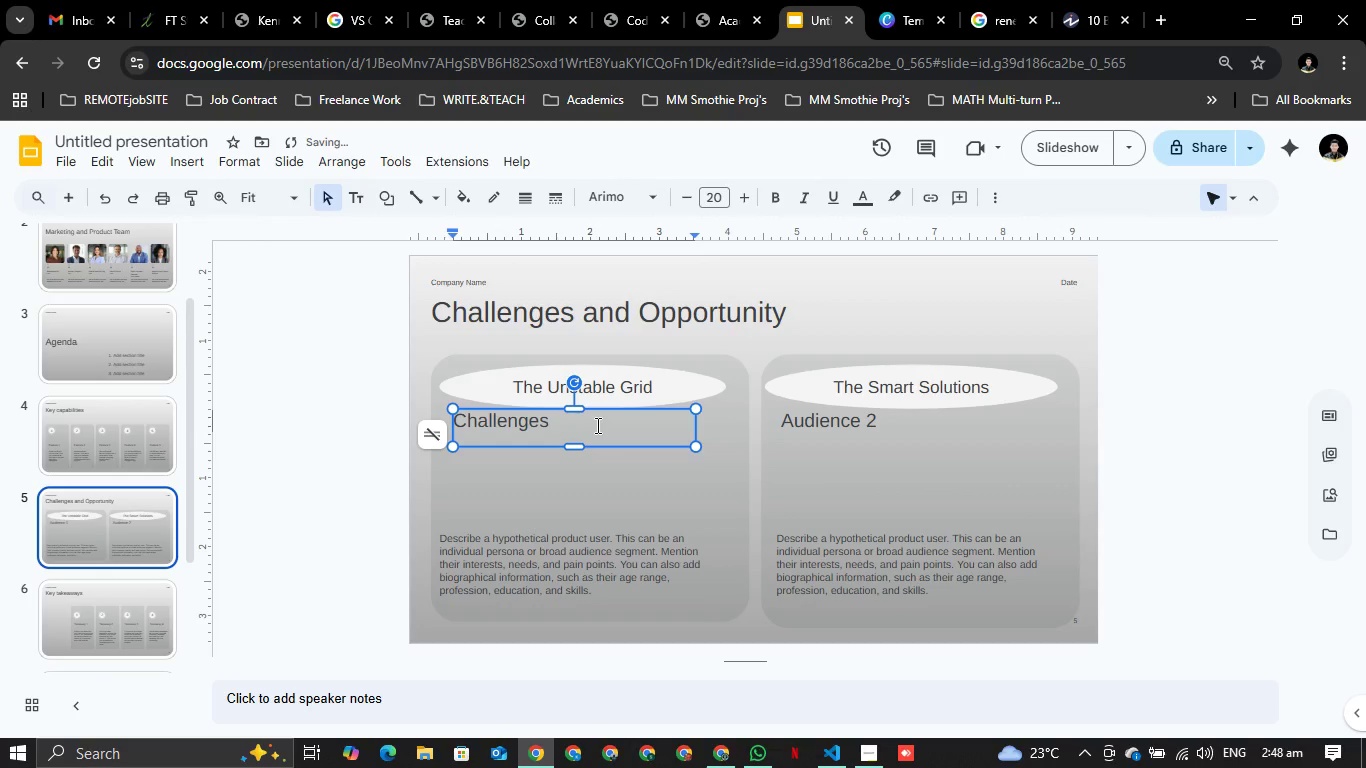 
key(Control+A)
 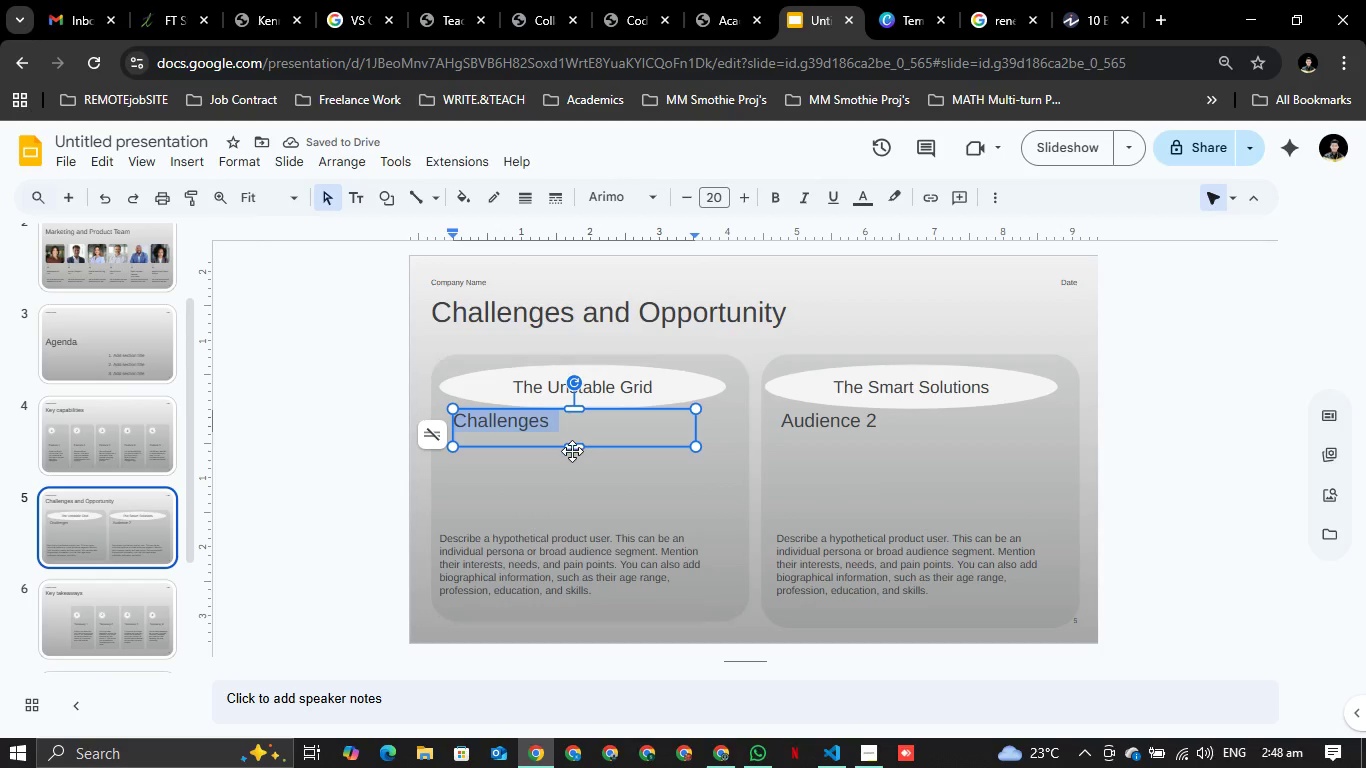 
left_click_drag(start_coordinate=[576, 446], to_coordinate=[576, 433])
 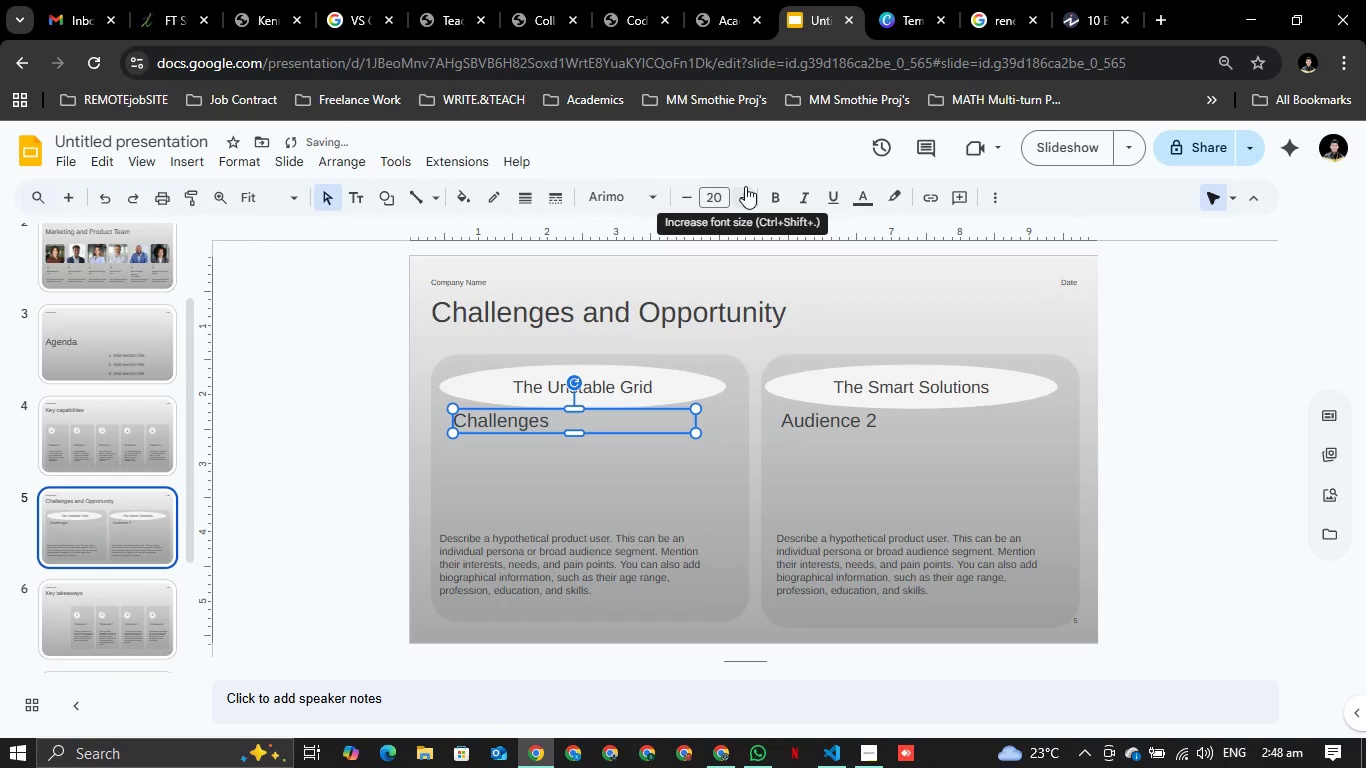 
left_click([746, 183])
 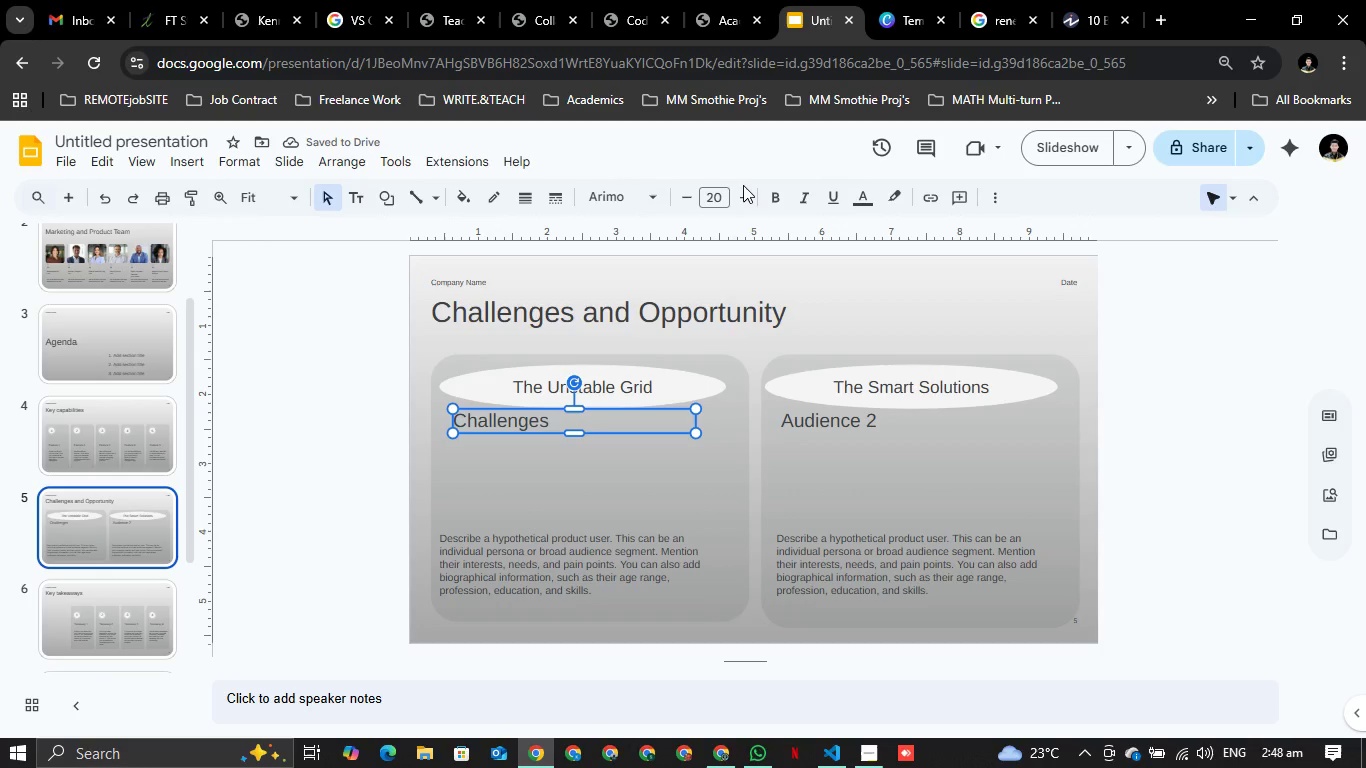 
double_click([743, 185])
 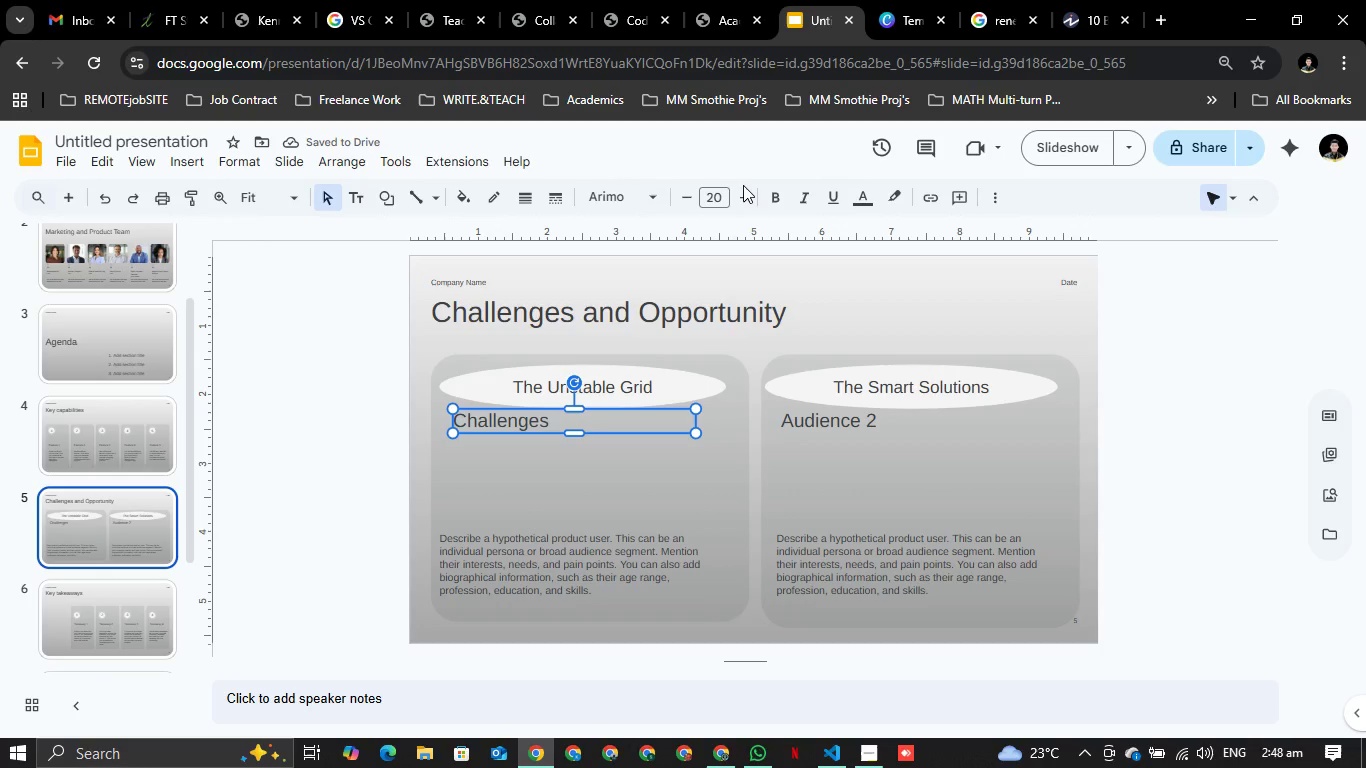 
triple_click([743, 185])
 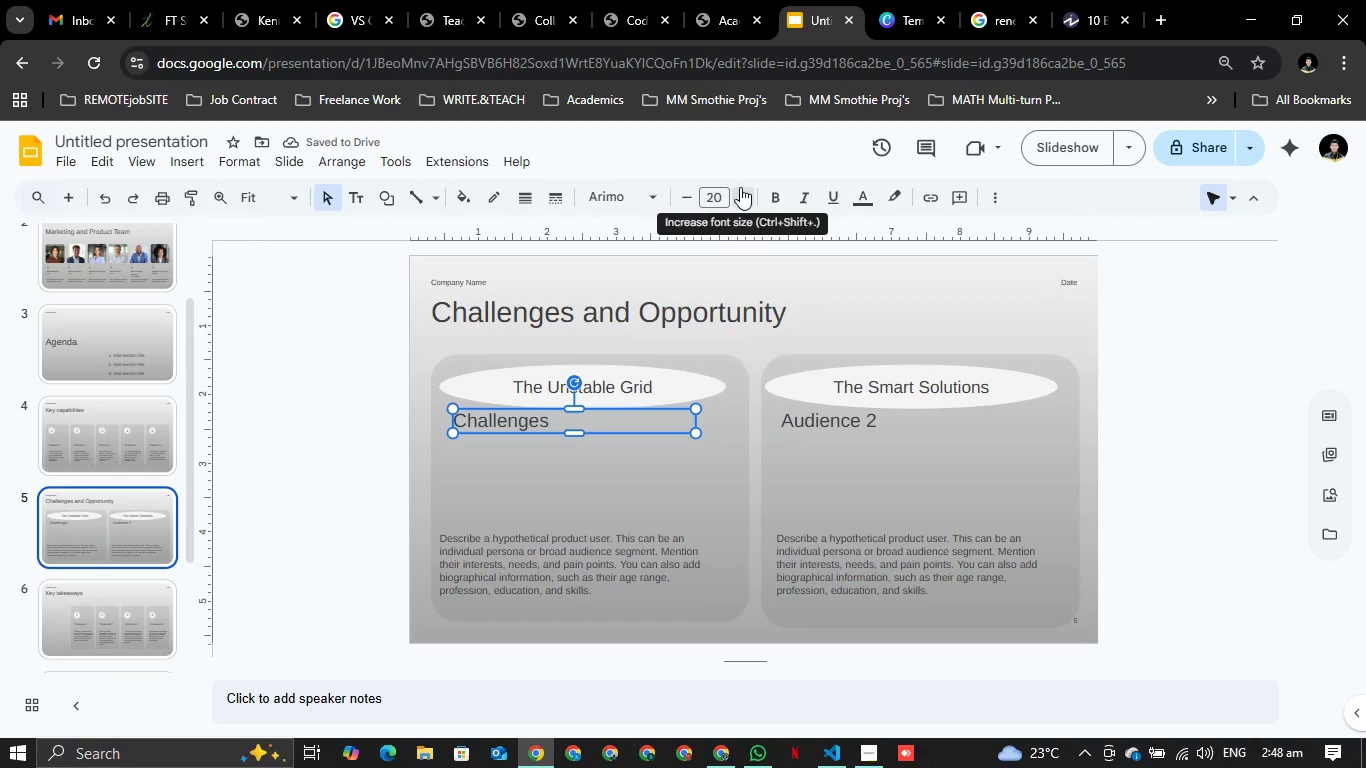 
left_click([740, 187])
 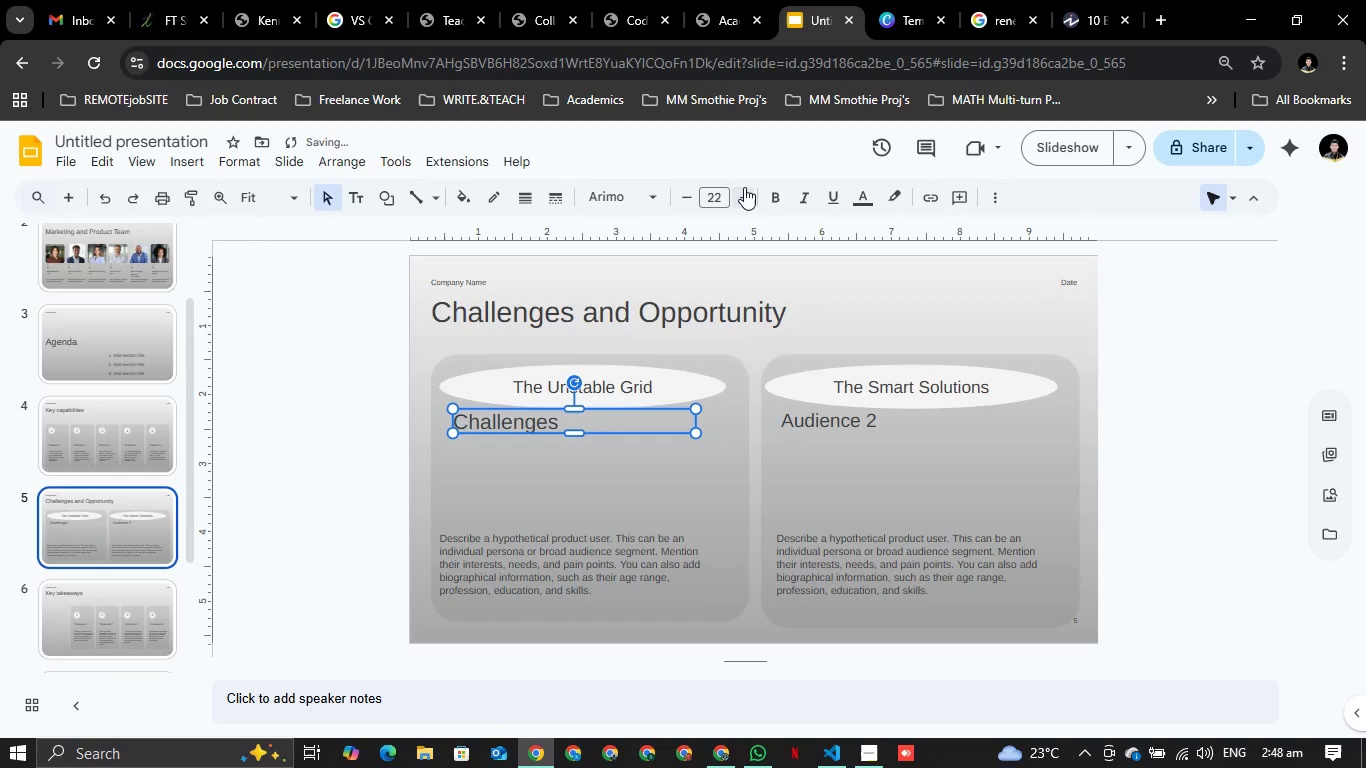 
double_click([744, 187])
 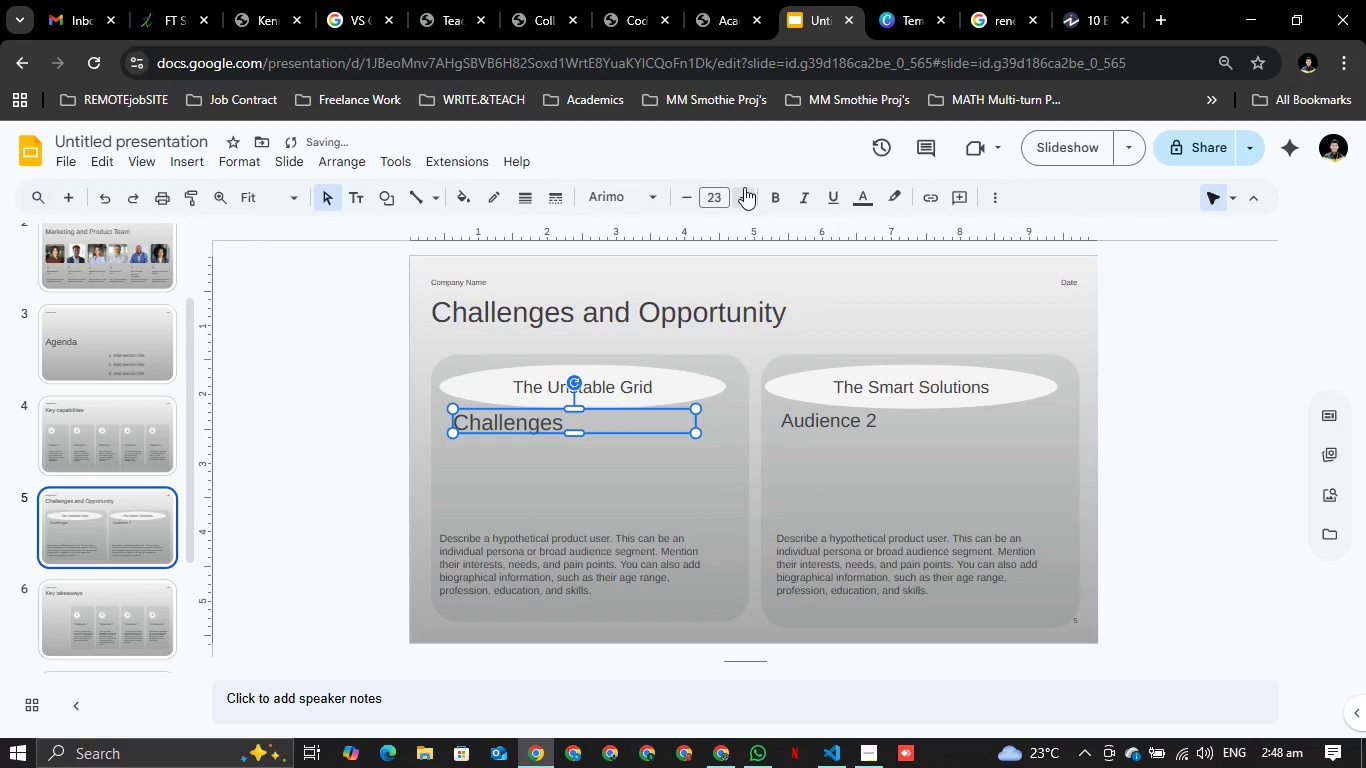 
triple_click([744, 187])
 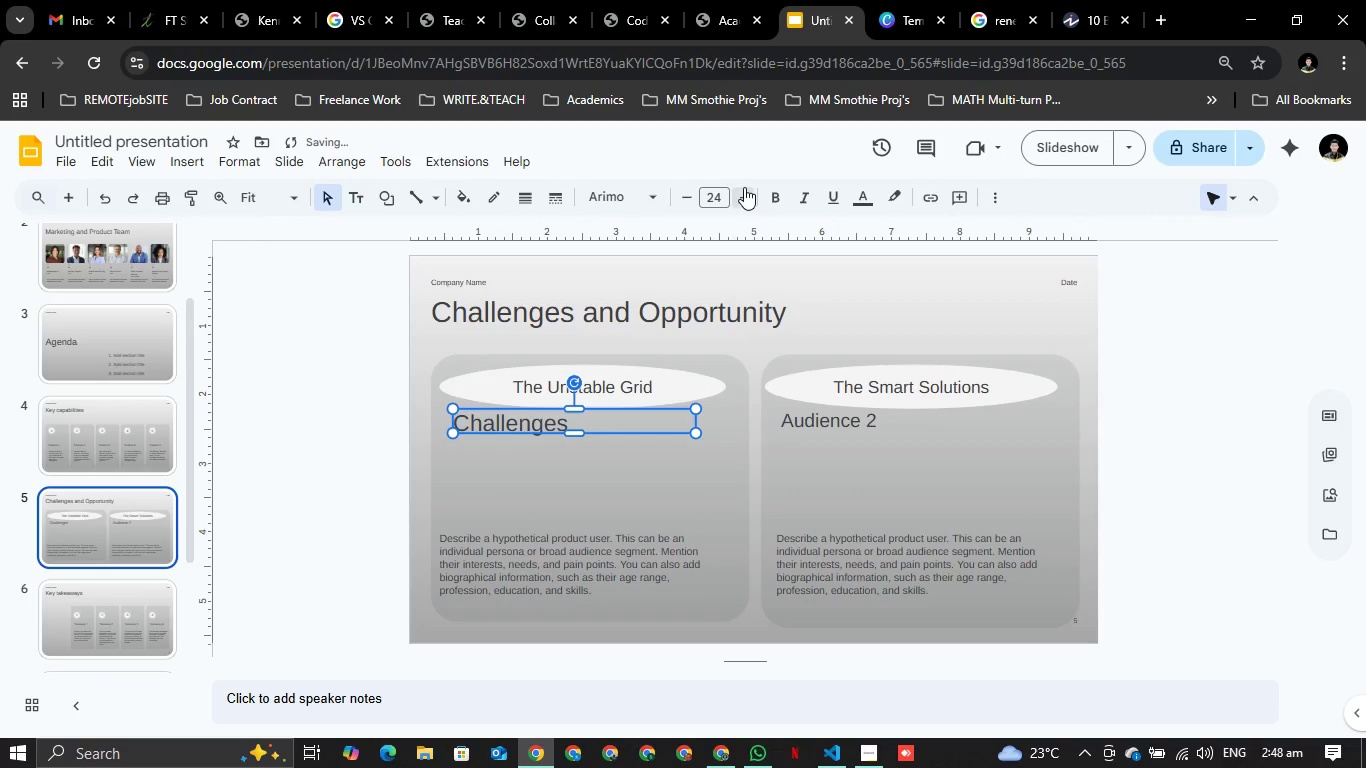 
triple_click([744, 187])
 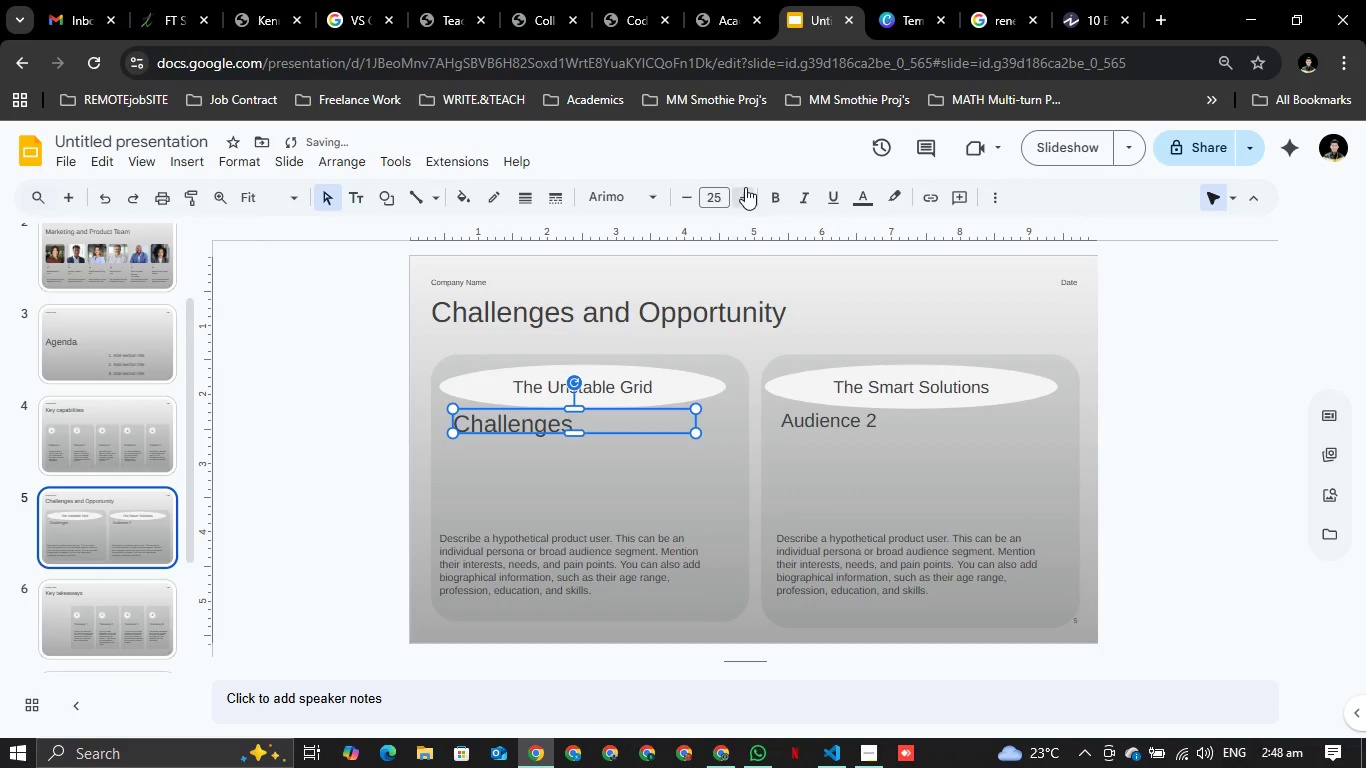 
triple_click([745, 187])
 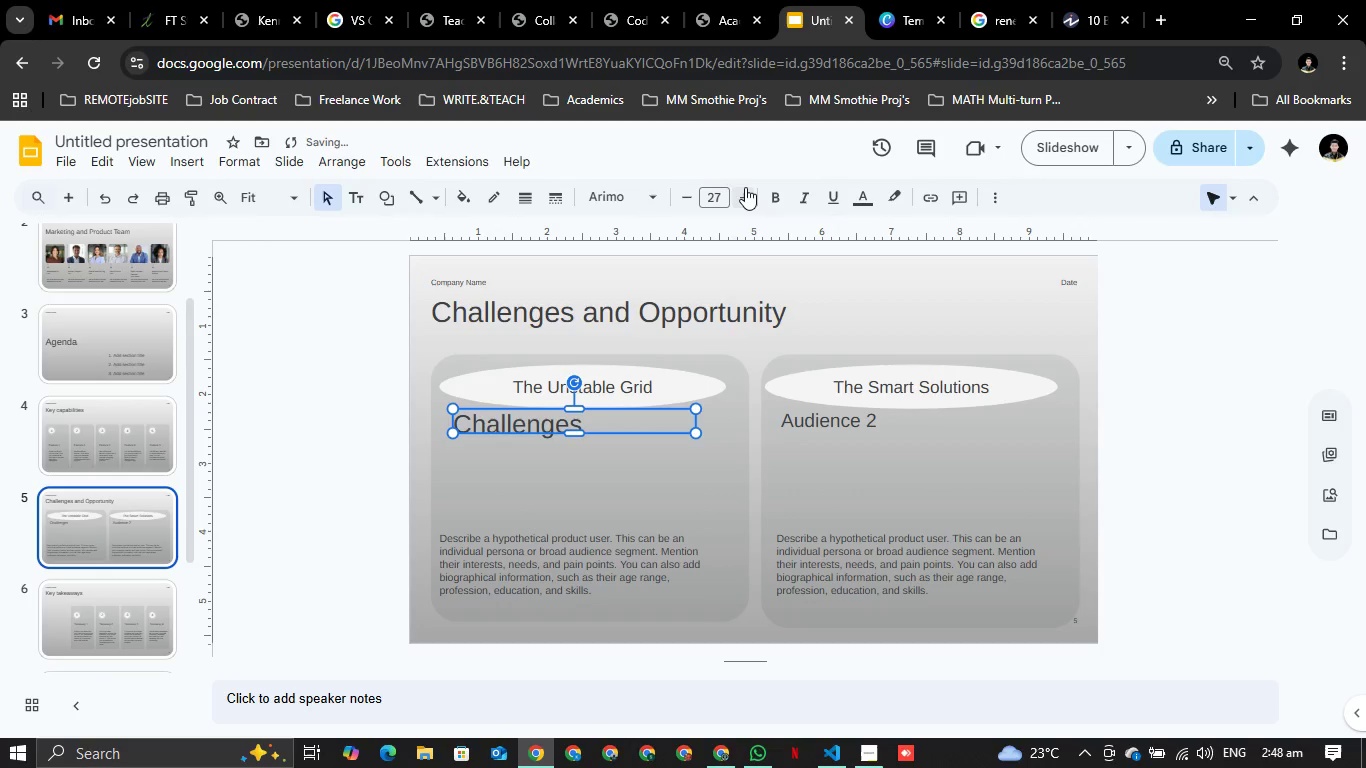 
double_click([745, 187])
 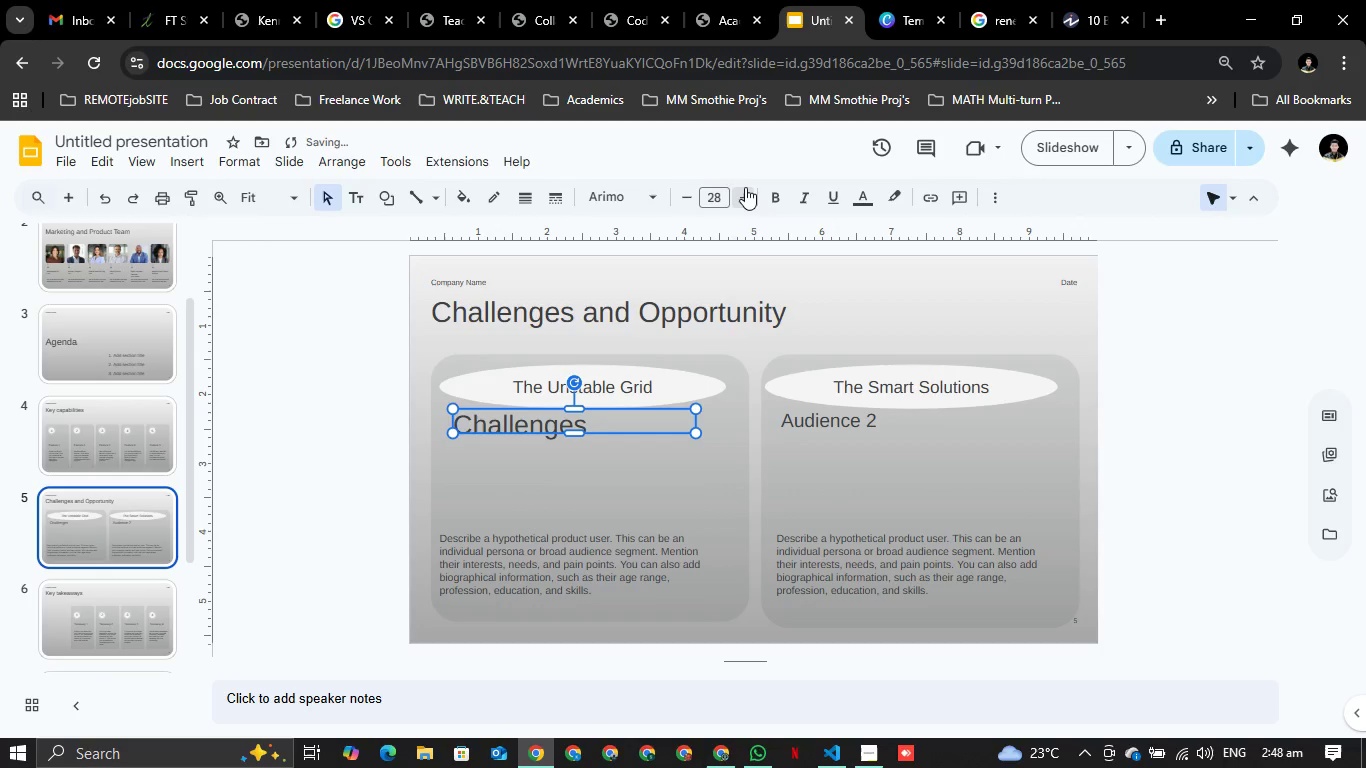 
triple_click([745, 187])
 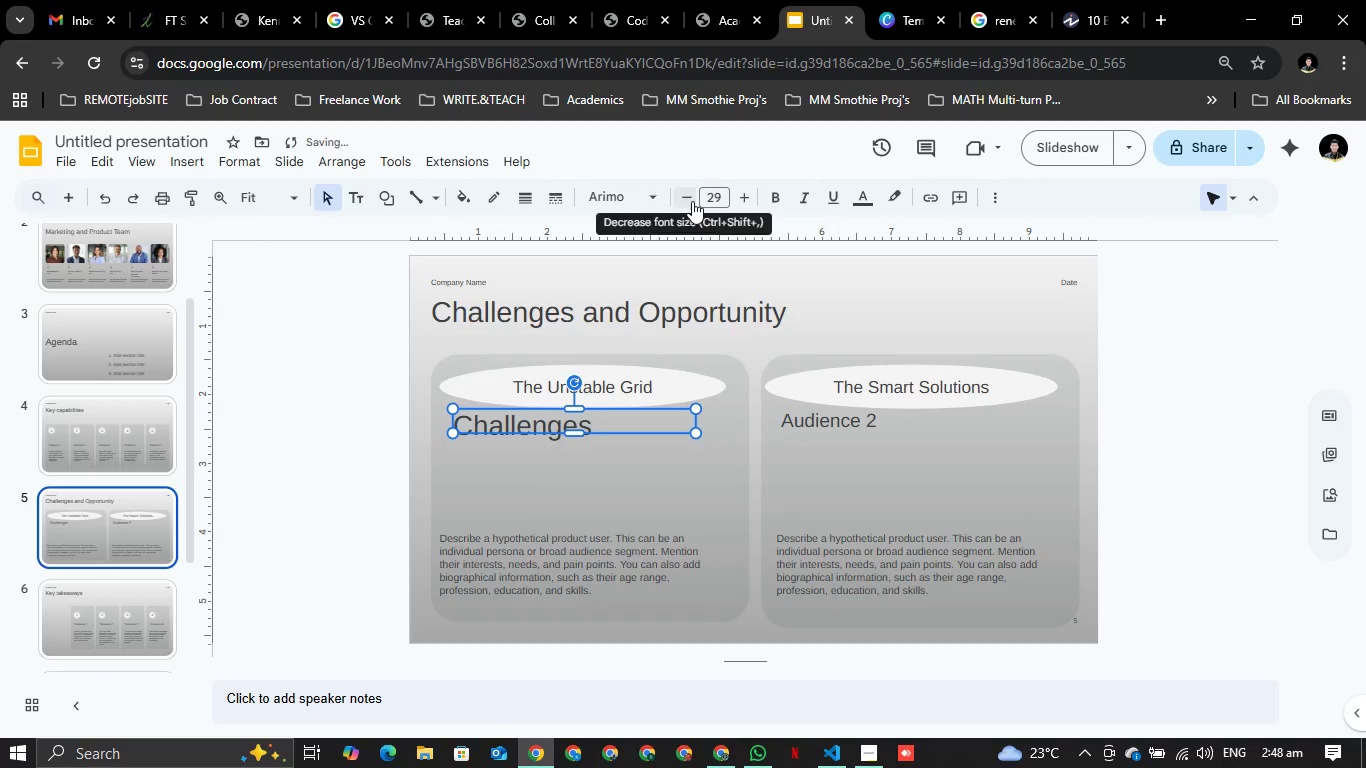 
double_click([692, 201])
 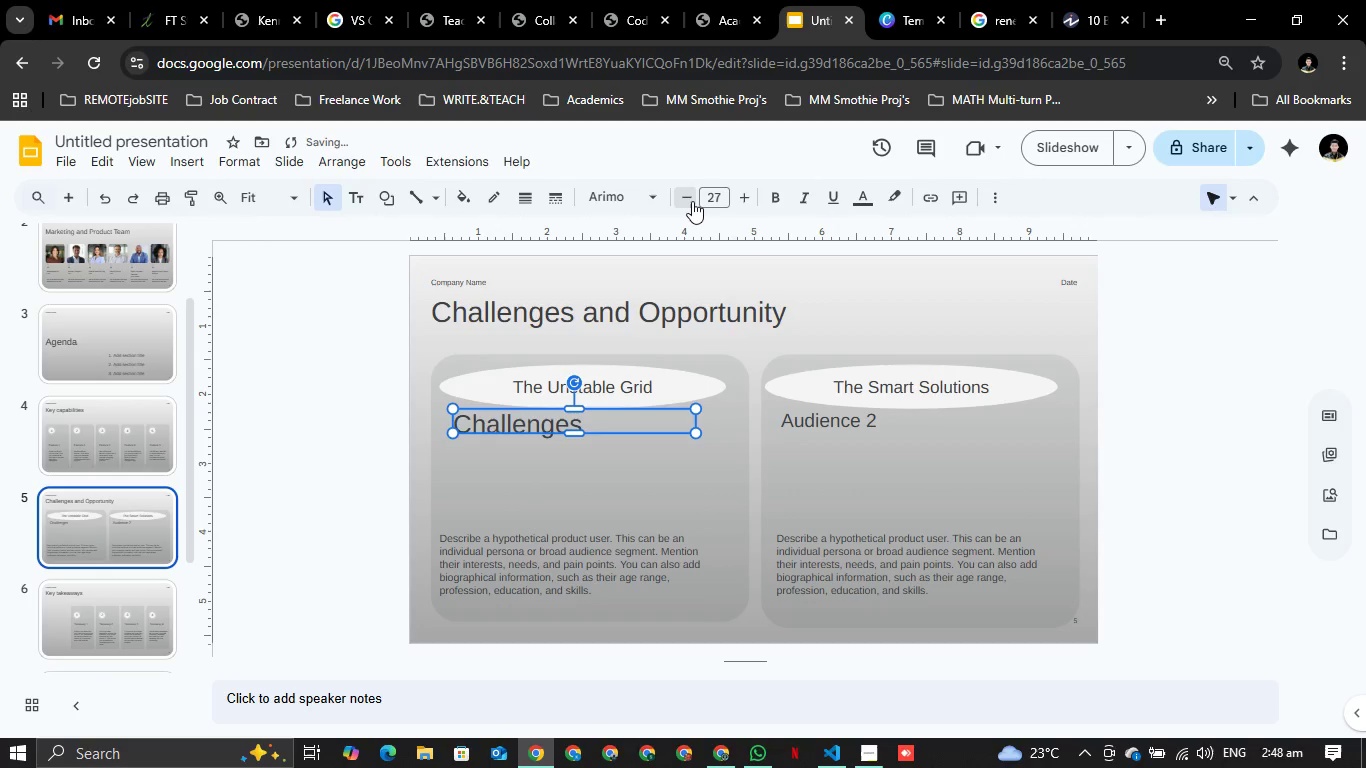 
triple_click([692, 201])
 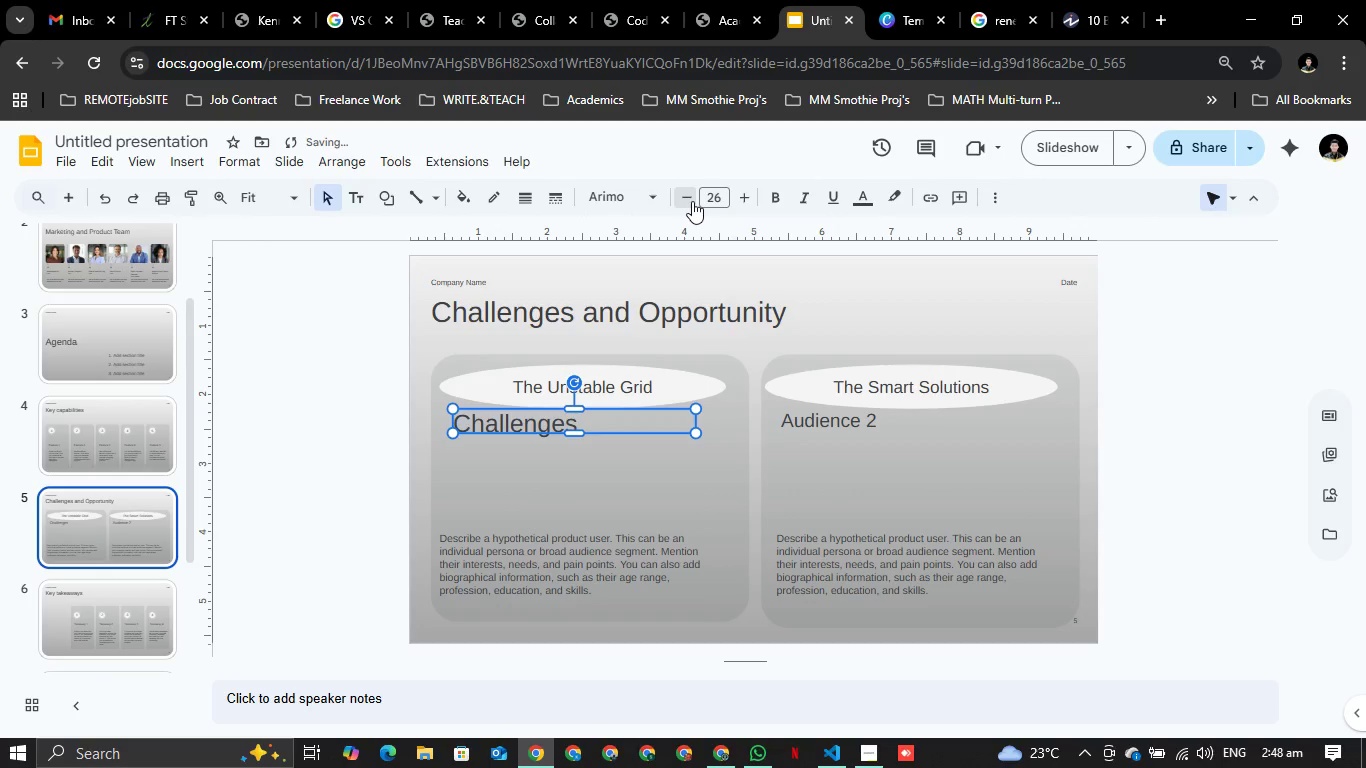 
triple_click([692, 201])
 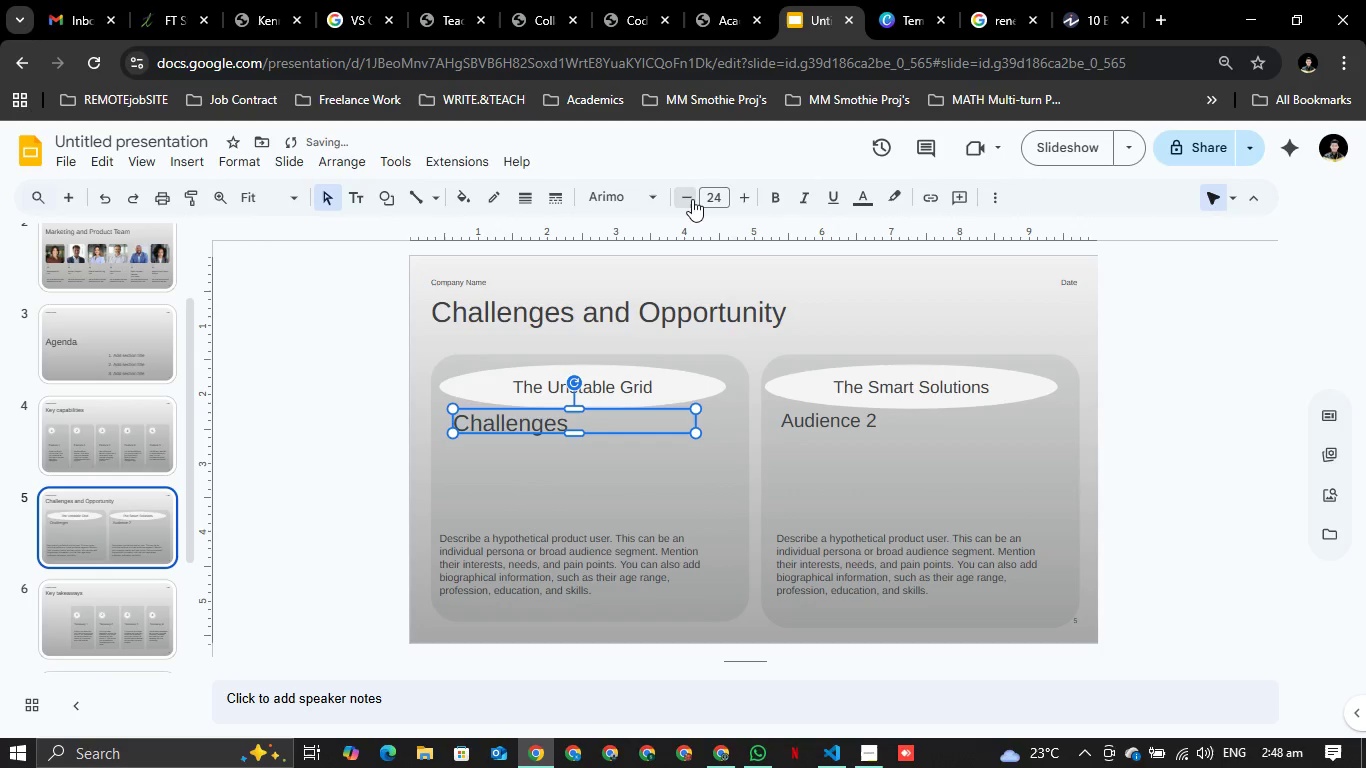 
triple_click([692, 199])
 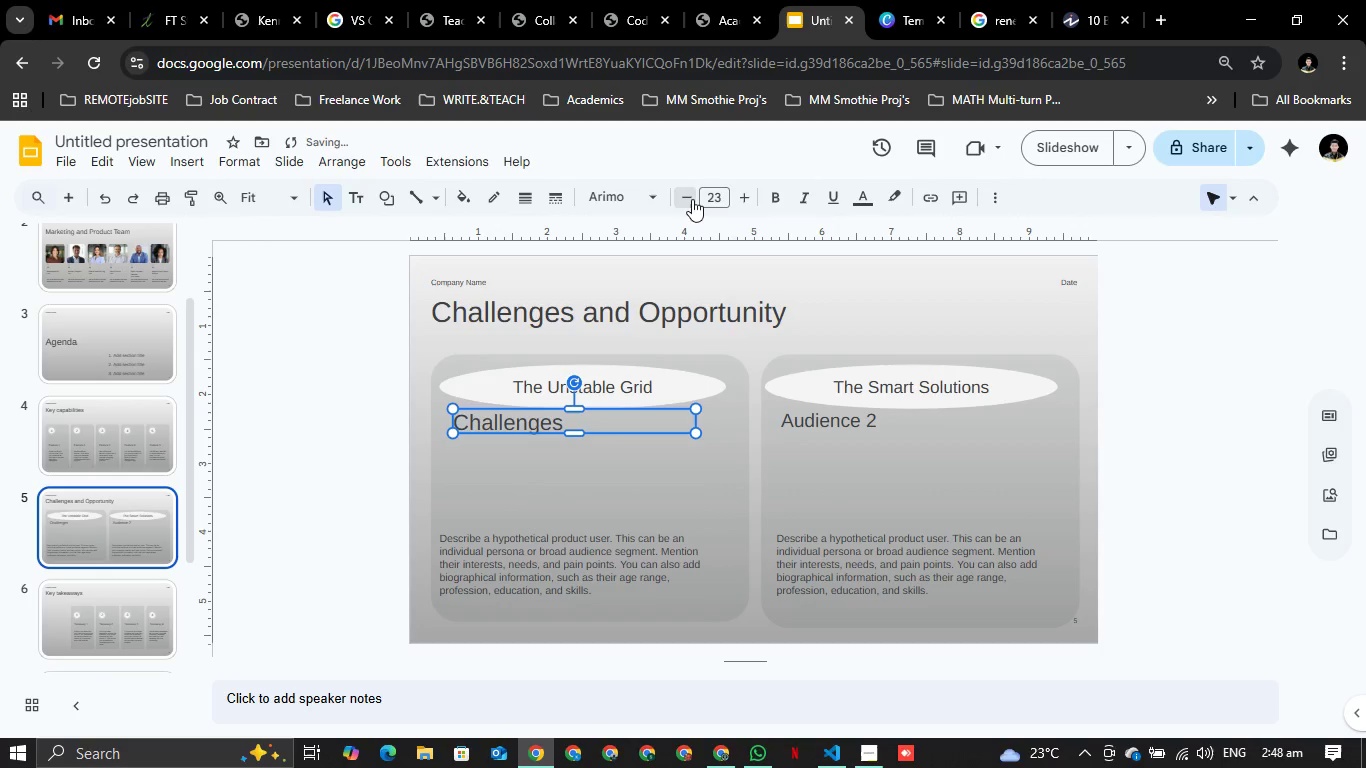 
triple_click([692, 199])
 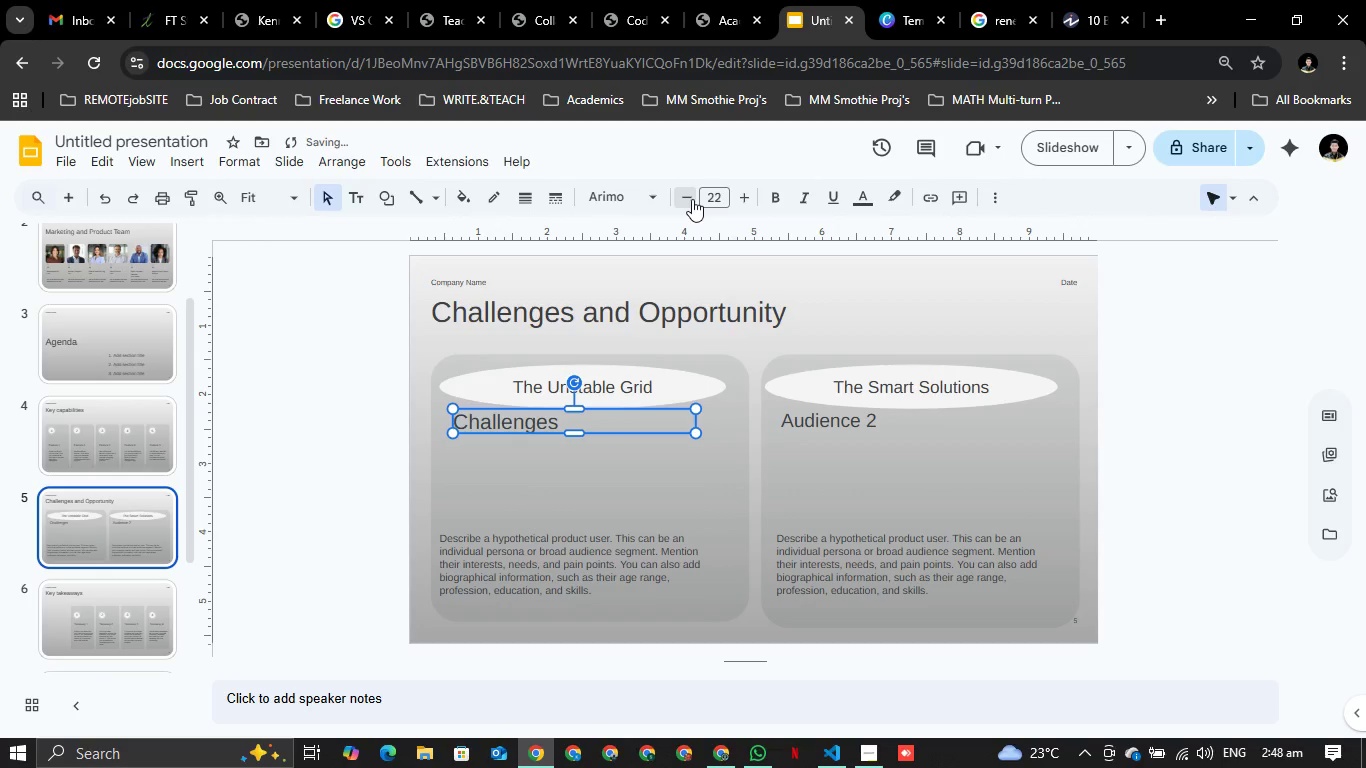 
triple_click([692, 199])
 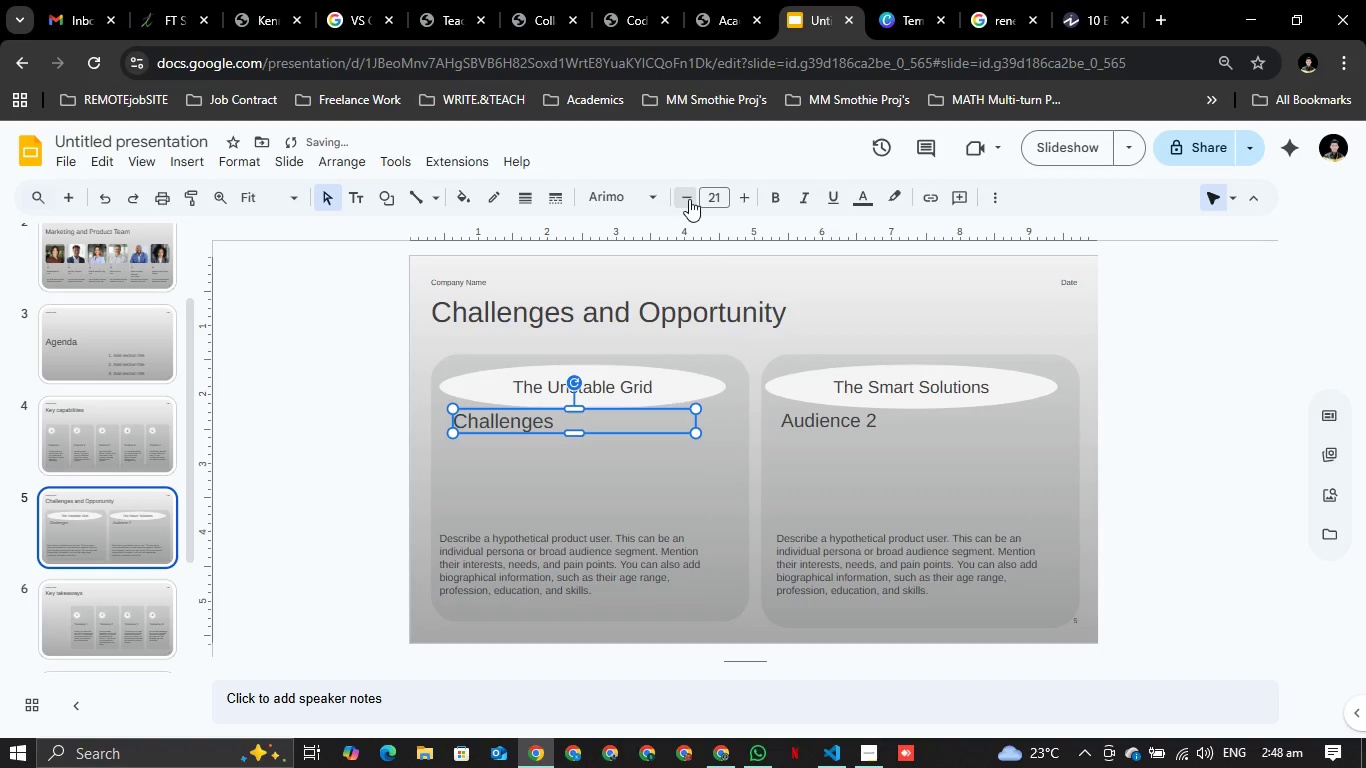 
left_click([689, 199])
 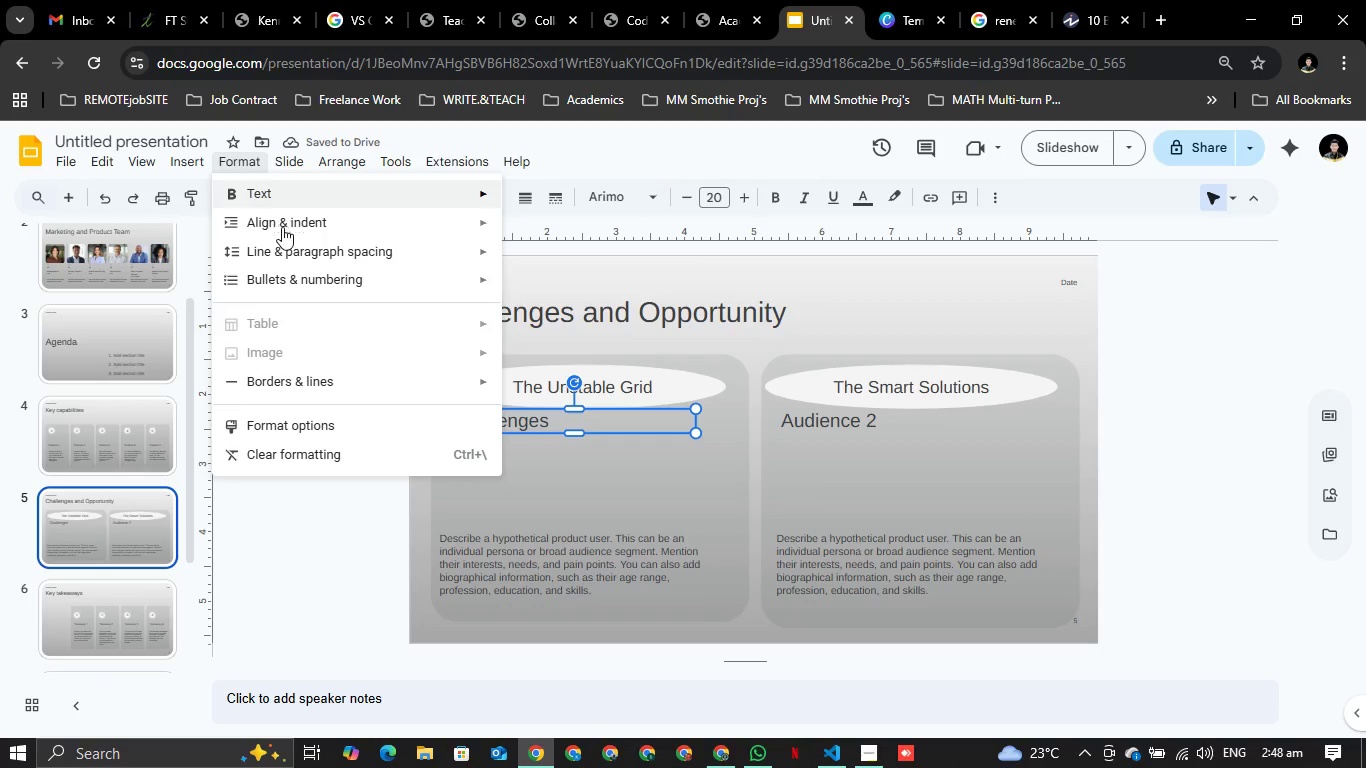 
left_click([293, 251])
 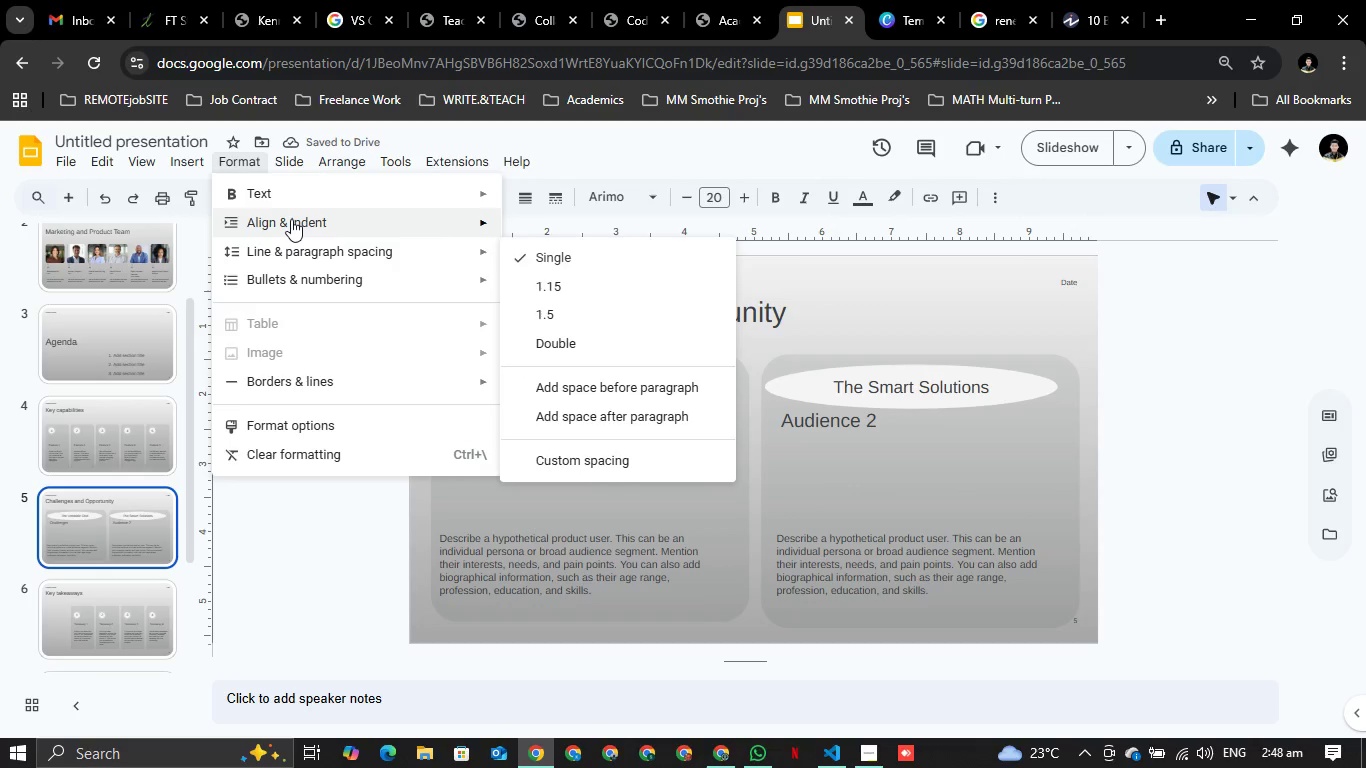 
left_click([291, 219])
 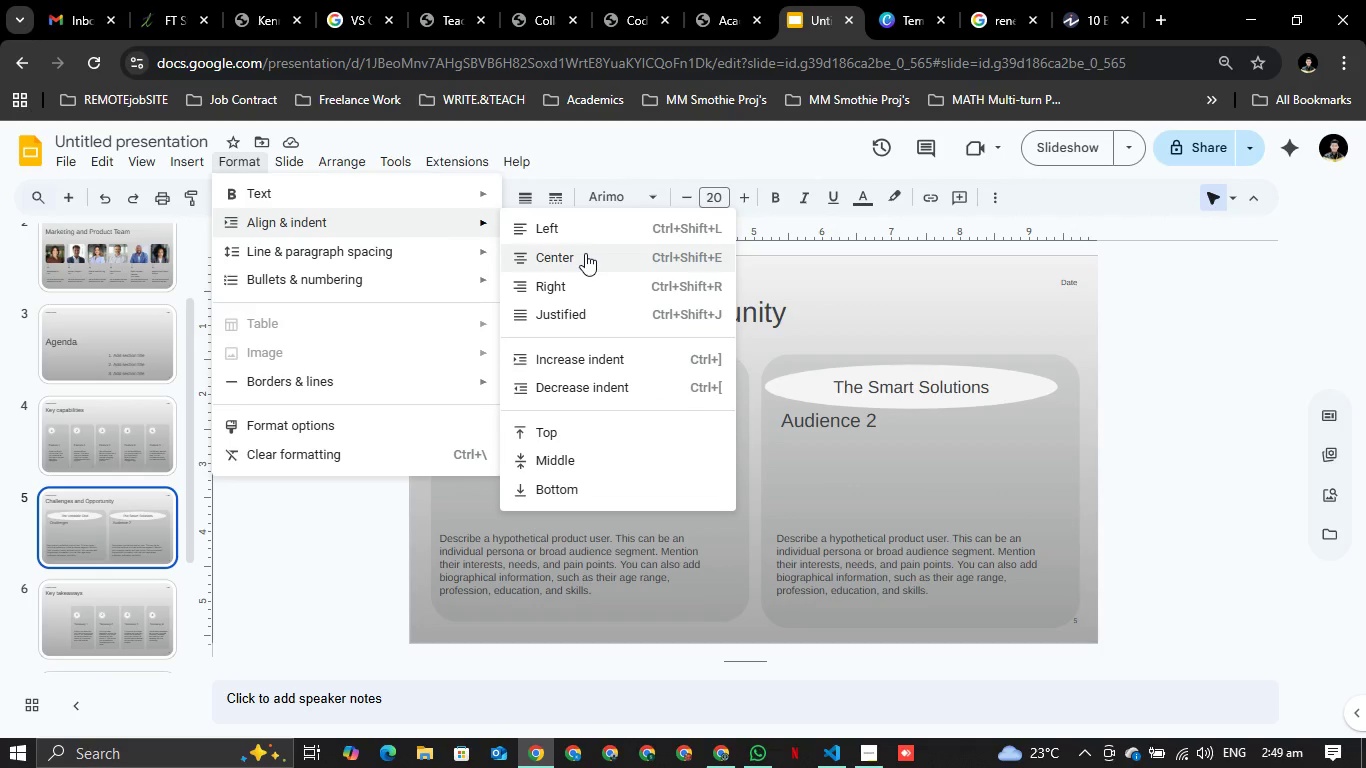 
left_click([585, 251])
 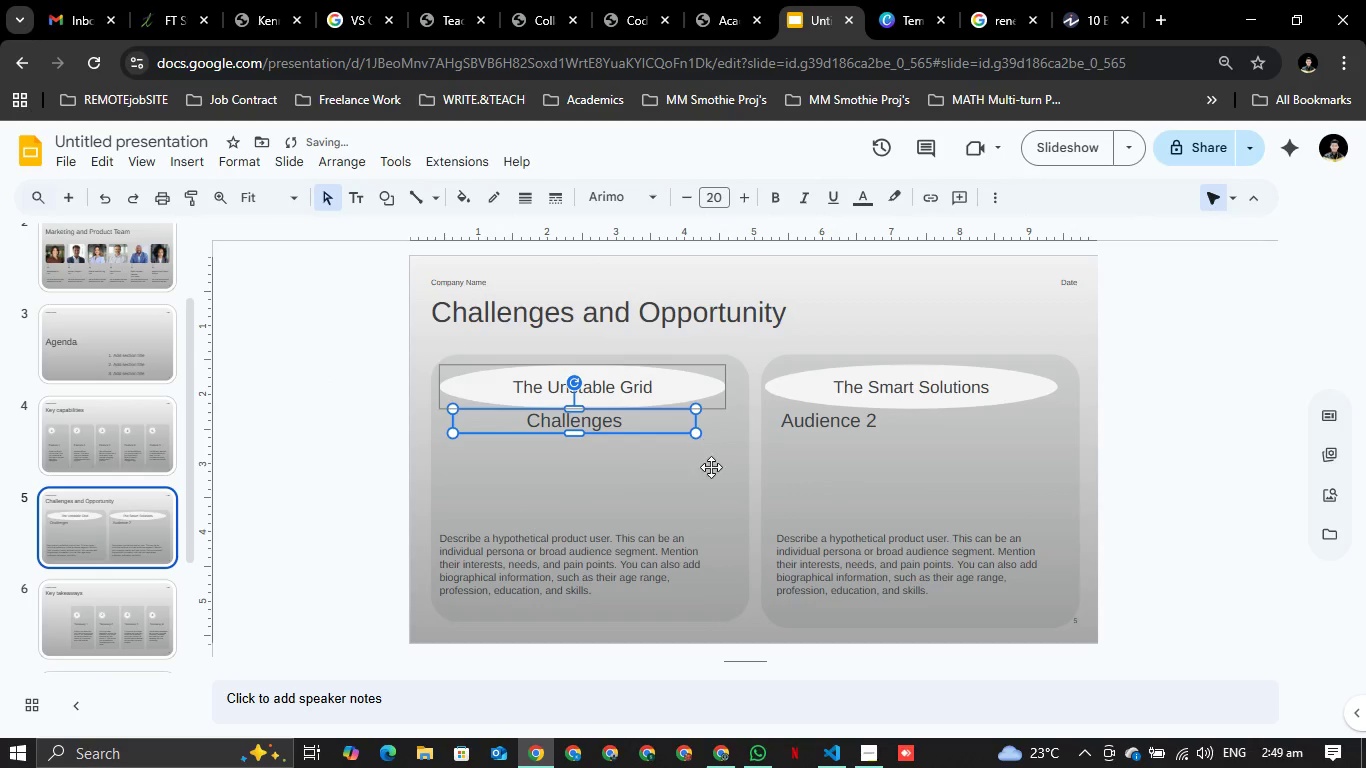 
left_click([703, 463])
 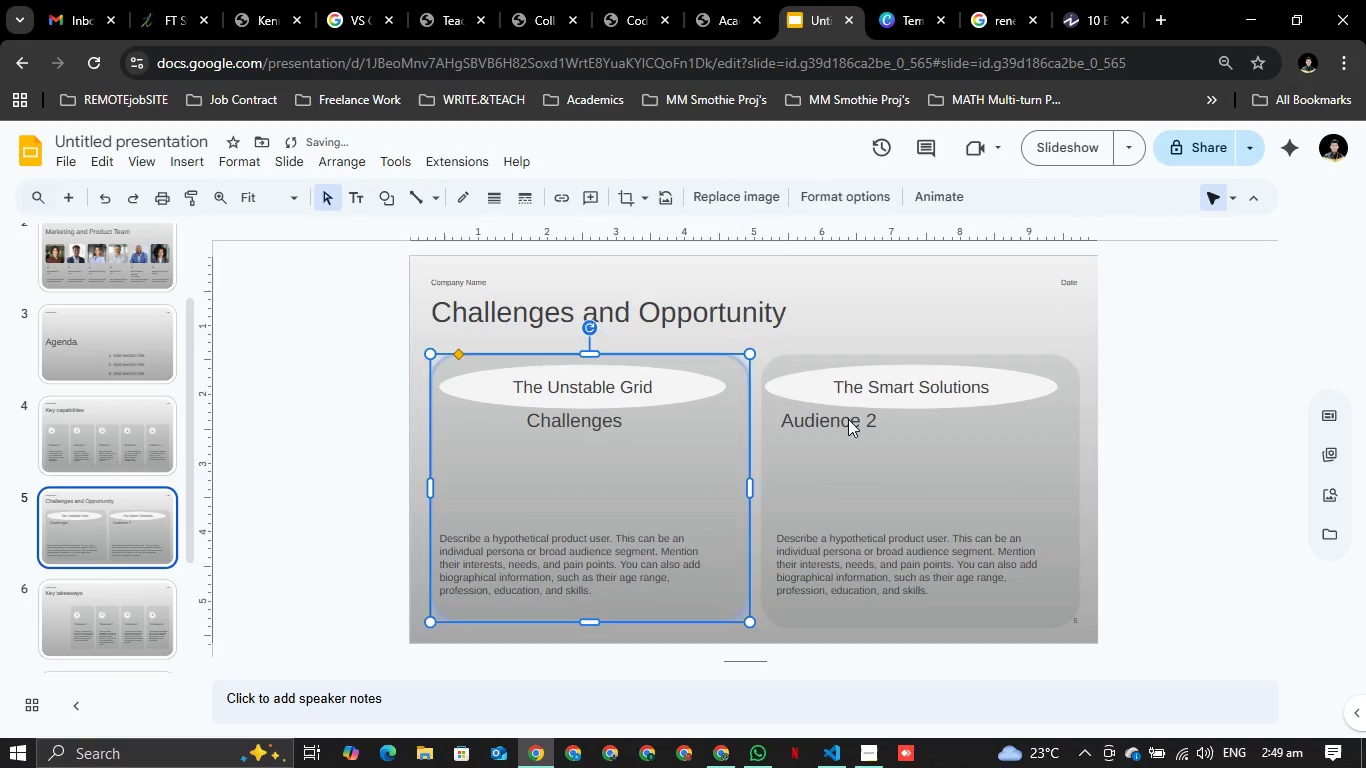 
double_click([848, 419])
 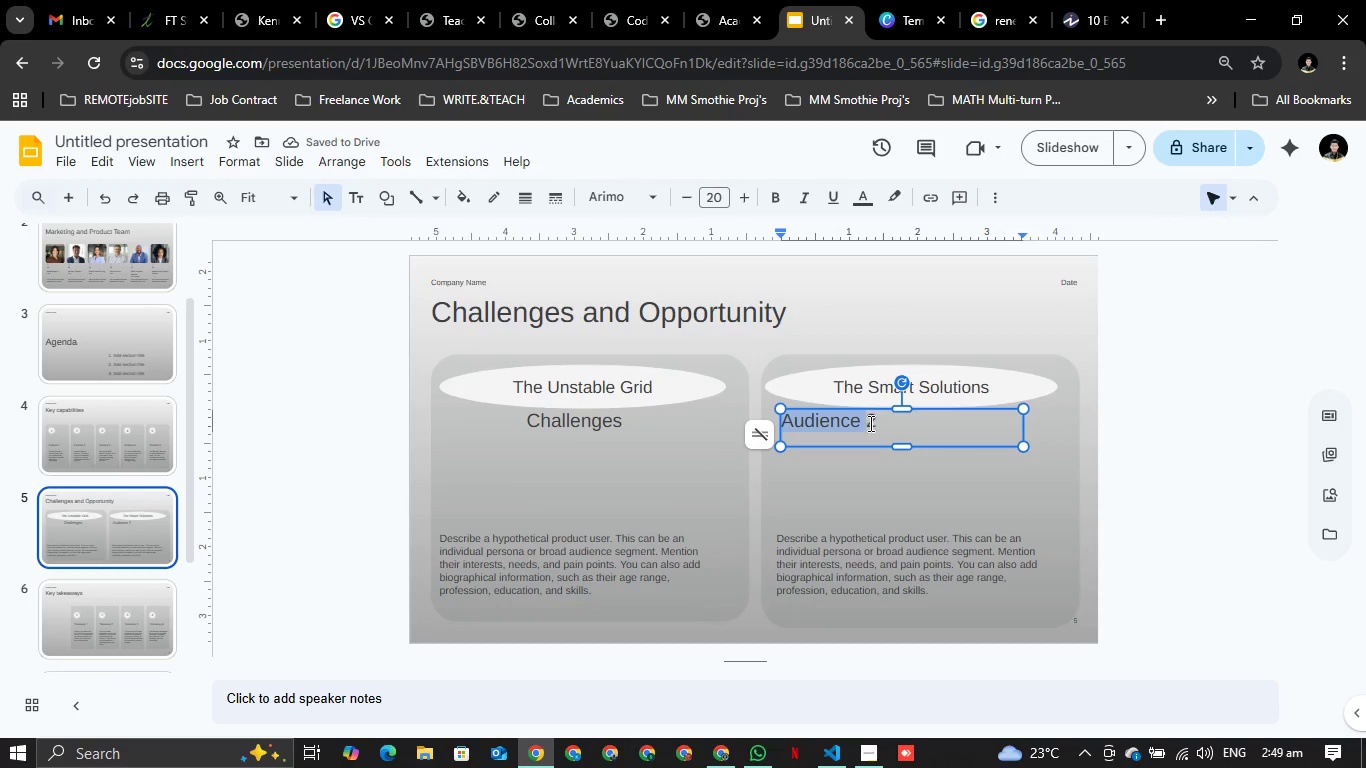 
key(Backspace)
 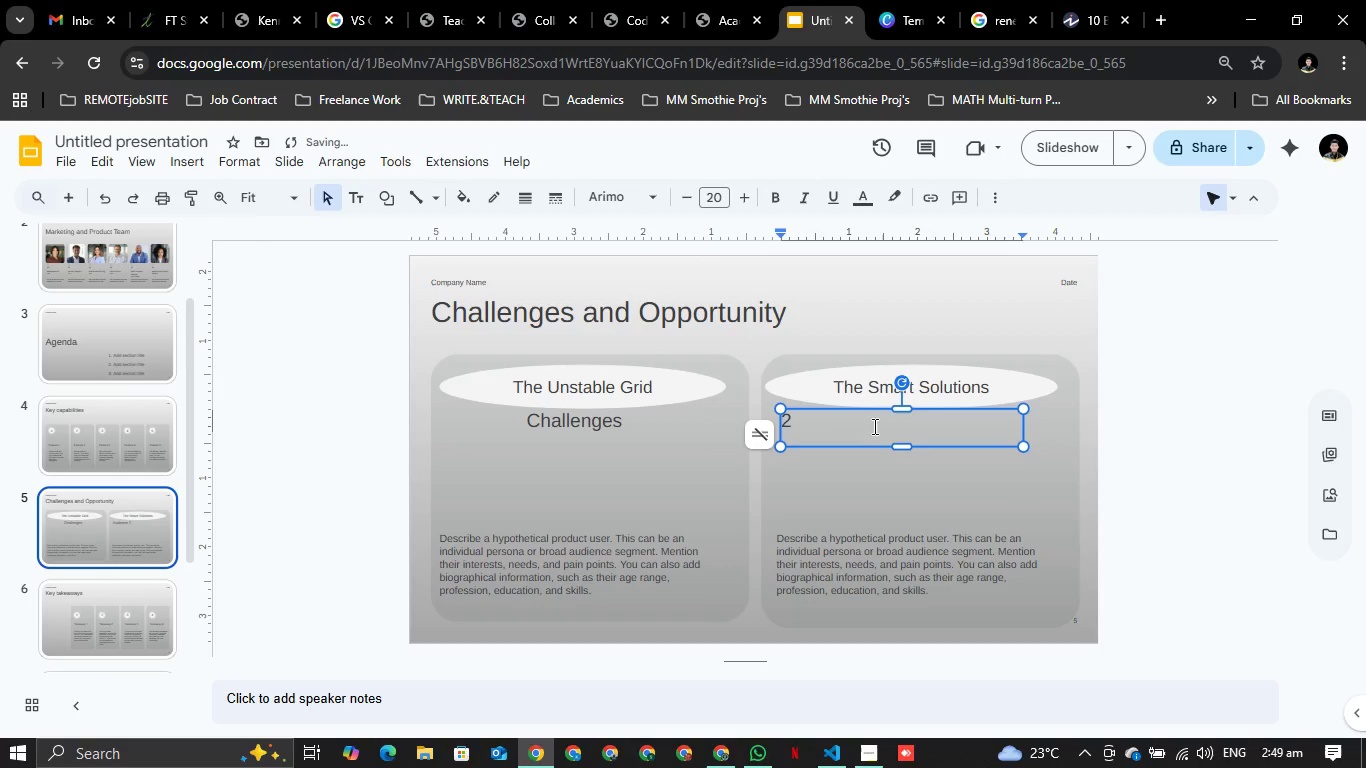 
key(ArrowRight)
 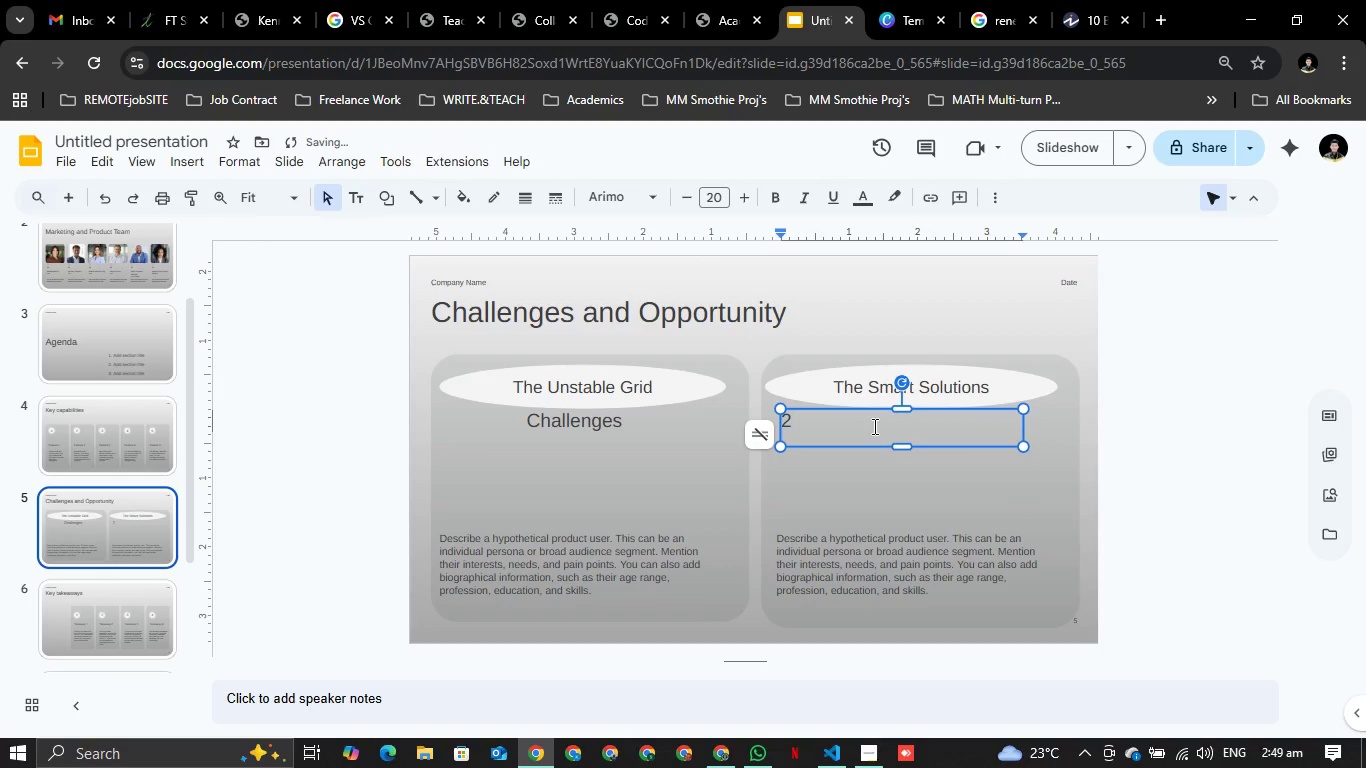 
key(Backspace)
type(Opportunity)
 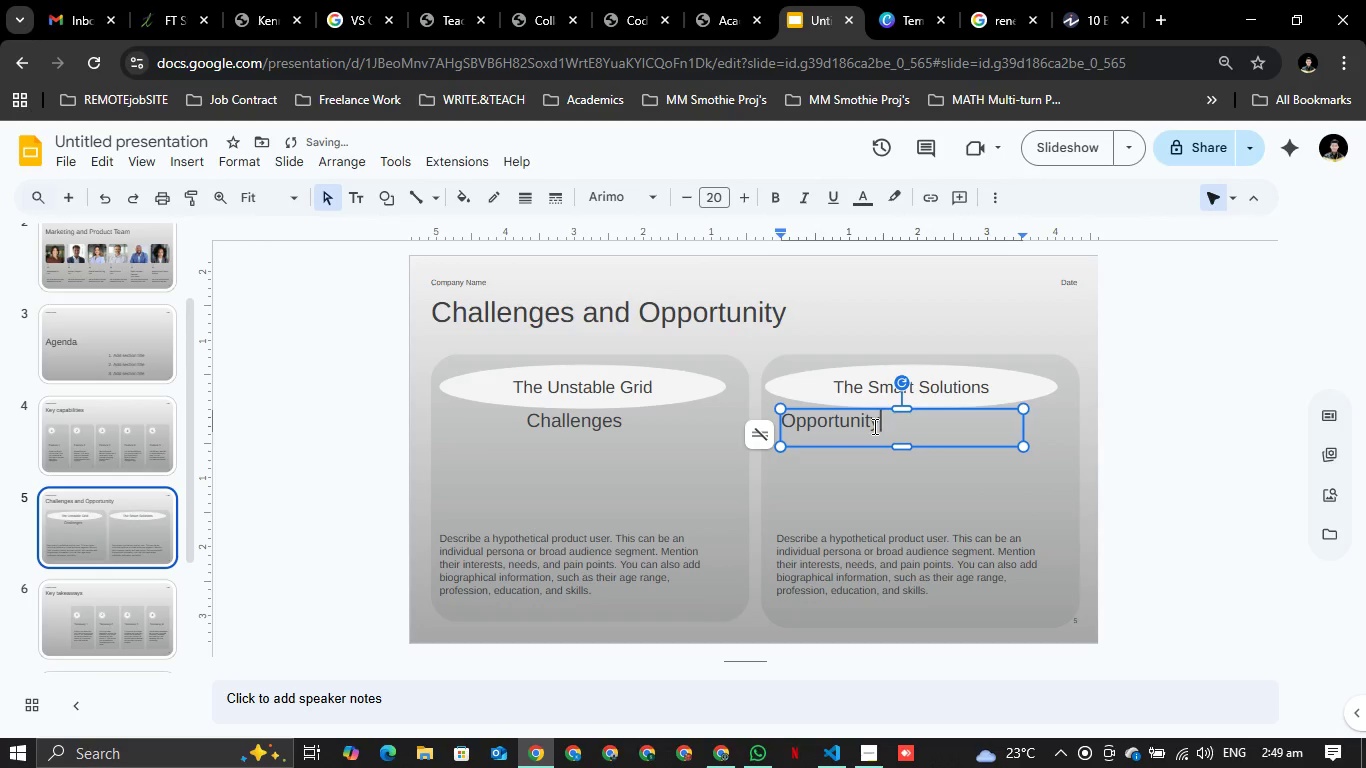 
key(Control+ControlLeft)
 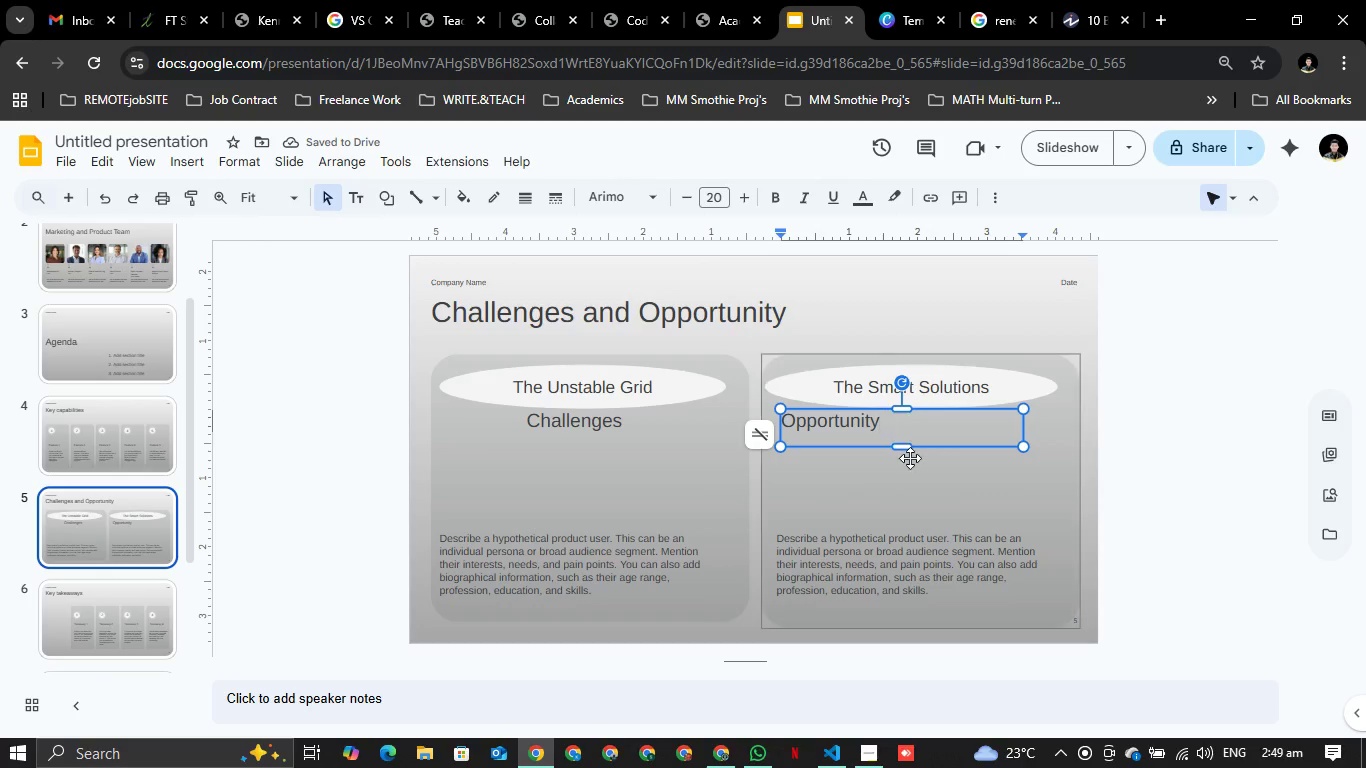 
wait(5.49)
 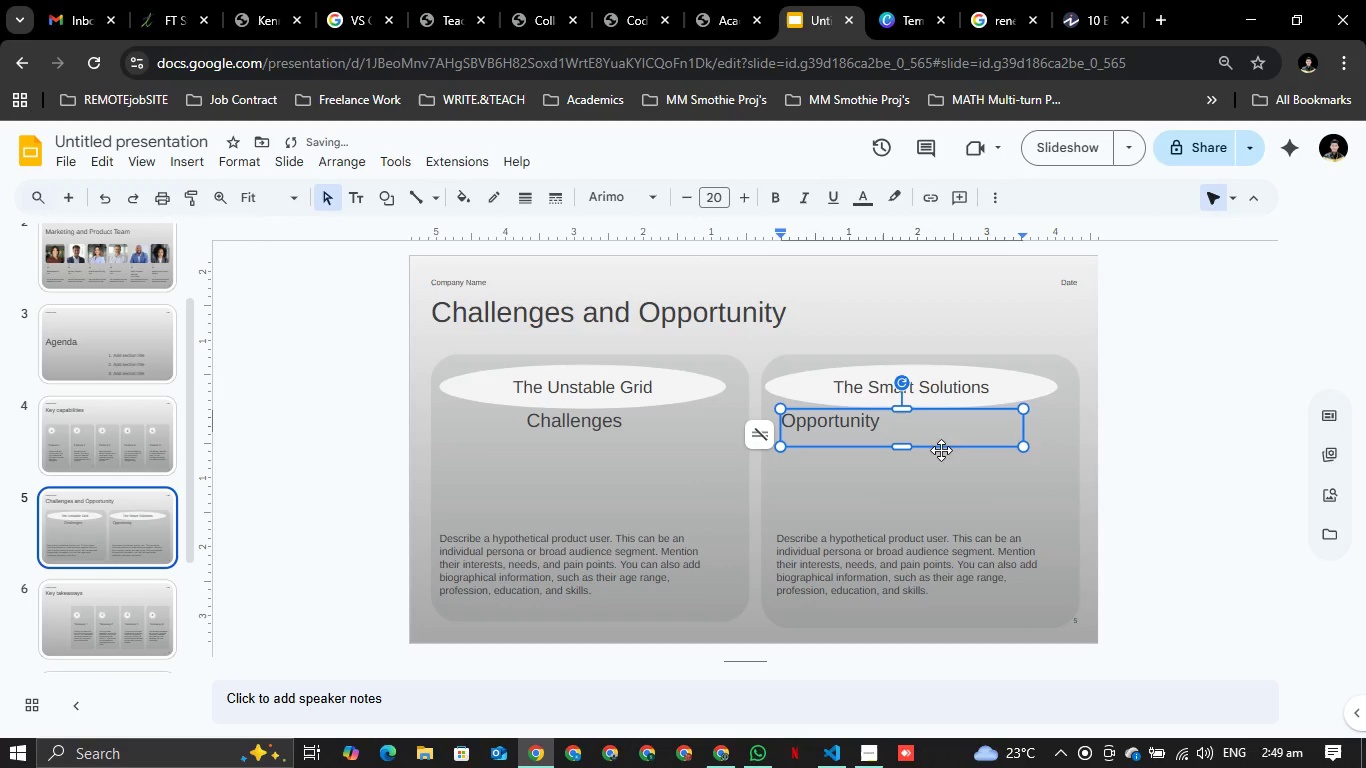 
left_click([925, 449])
 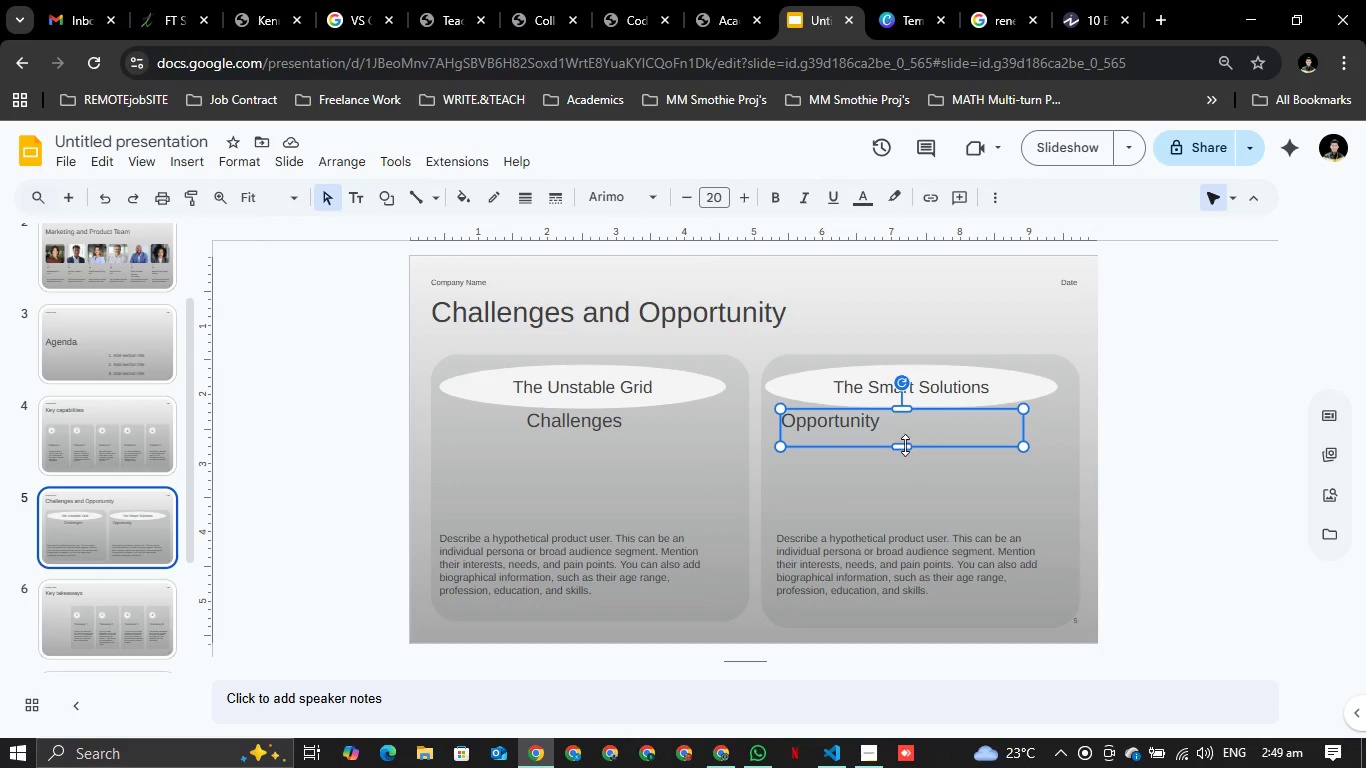 
left_click_drag(start_coordinate=[905, 445], to_coordinate=[901, 433])
 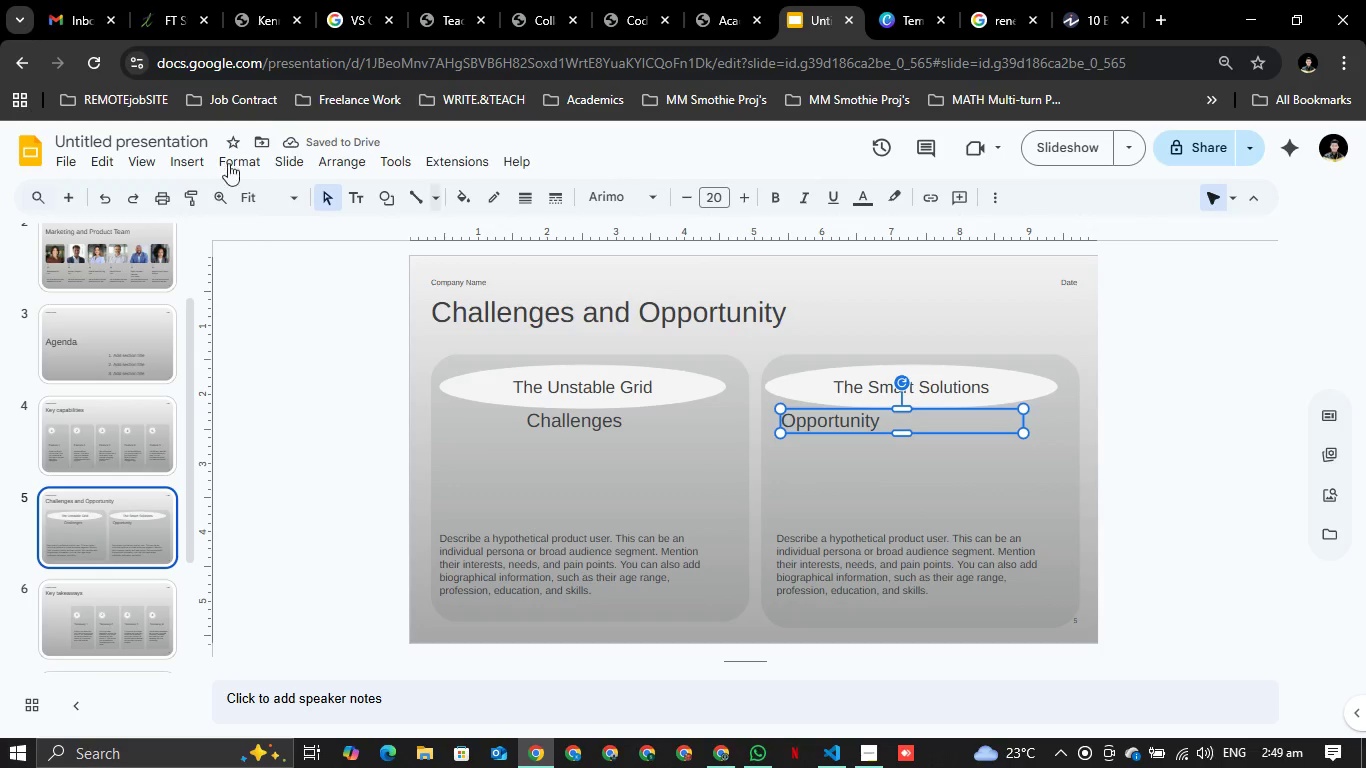 
left_click([239, 160])
 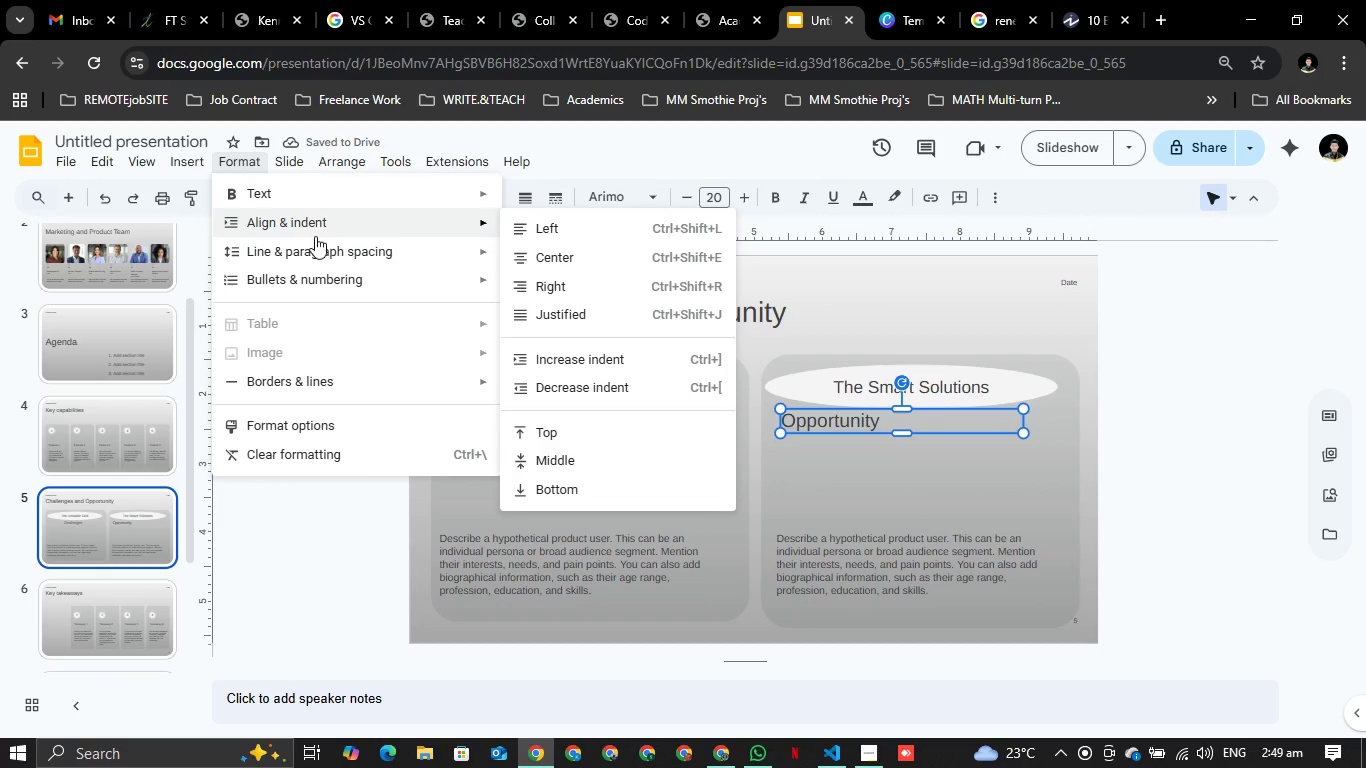 
left_click([317, 232])
 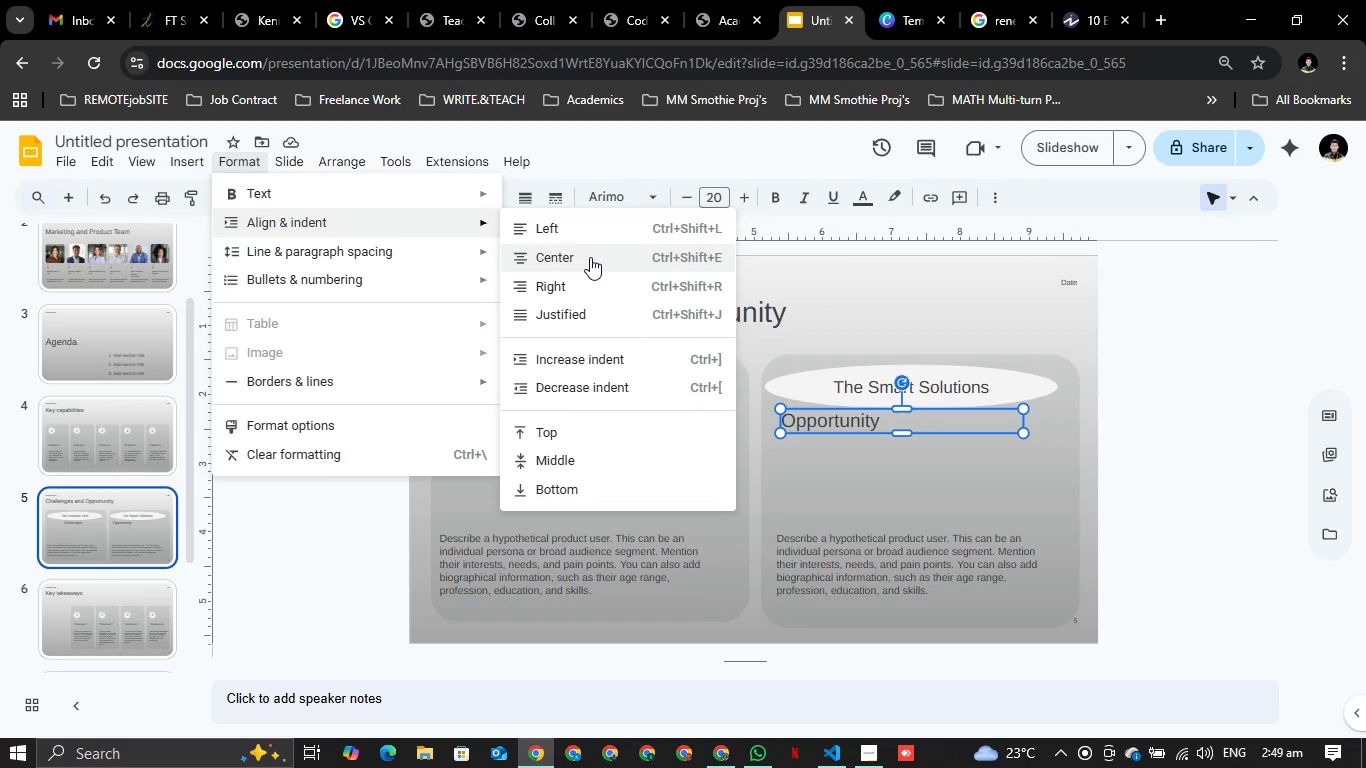 
left_click([590, 257])
 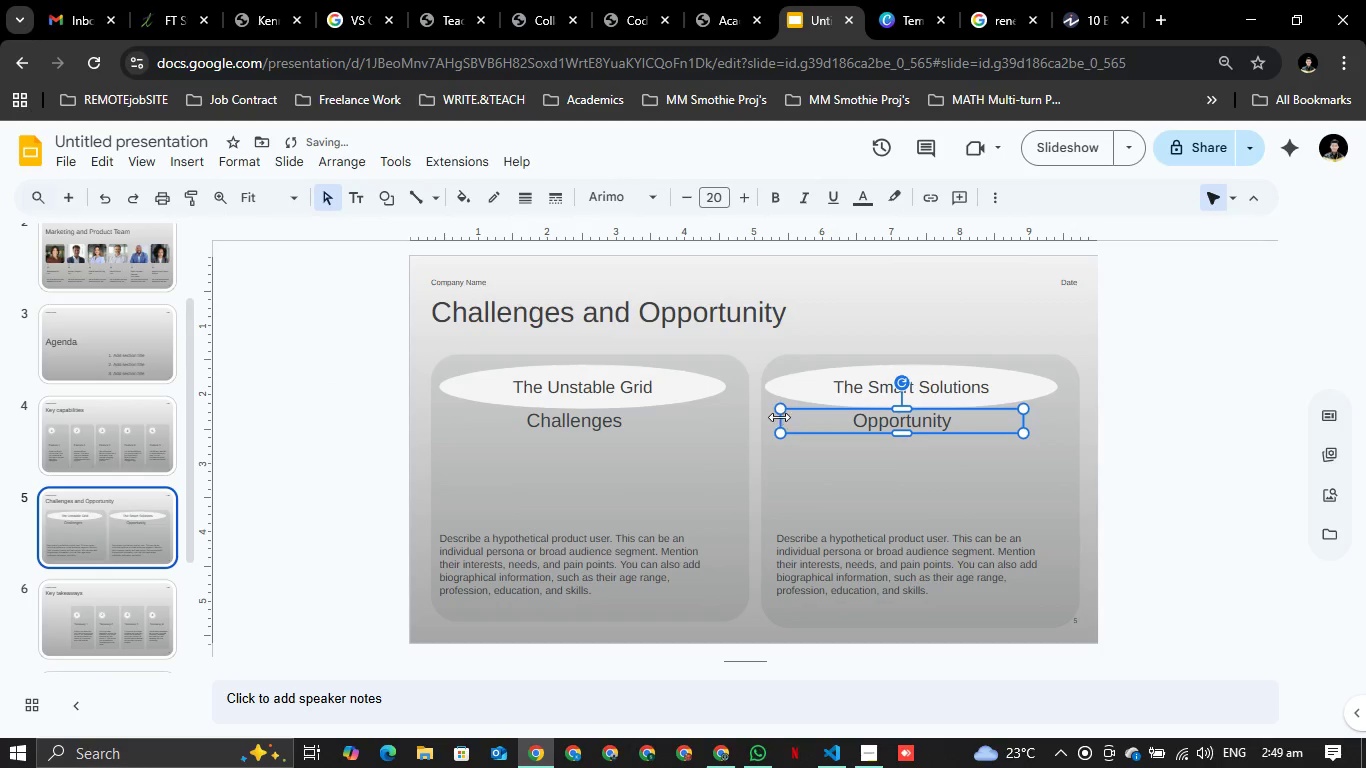 
left_click_drag(start_coordinate=[780, 417], to_coordinate=[846, 417])
 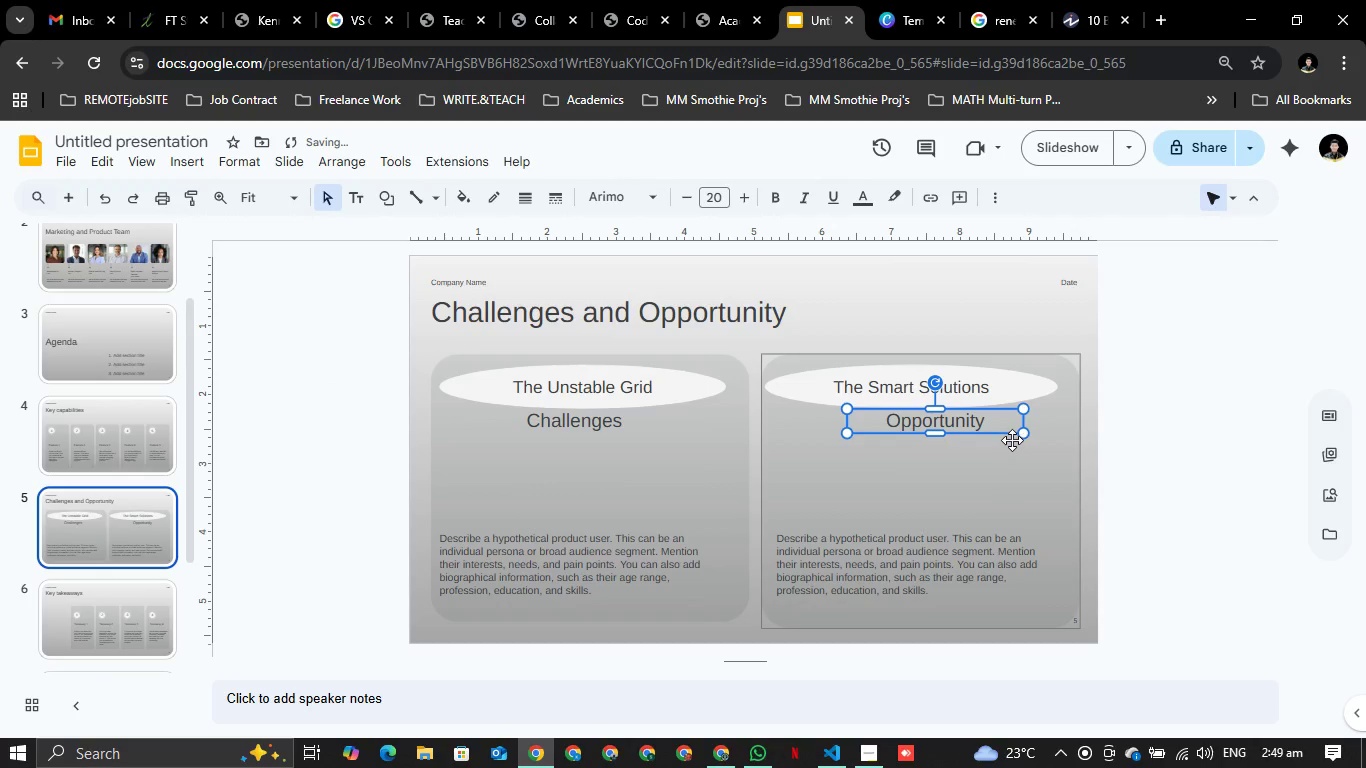 
key(Control+ControlLeft)
 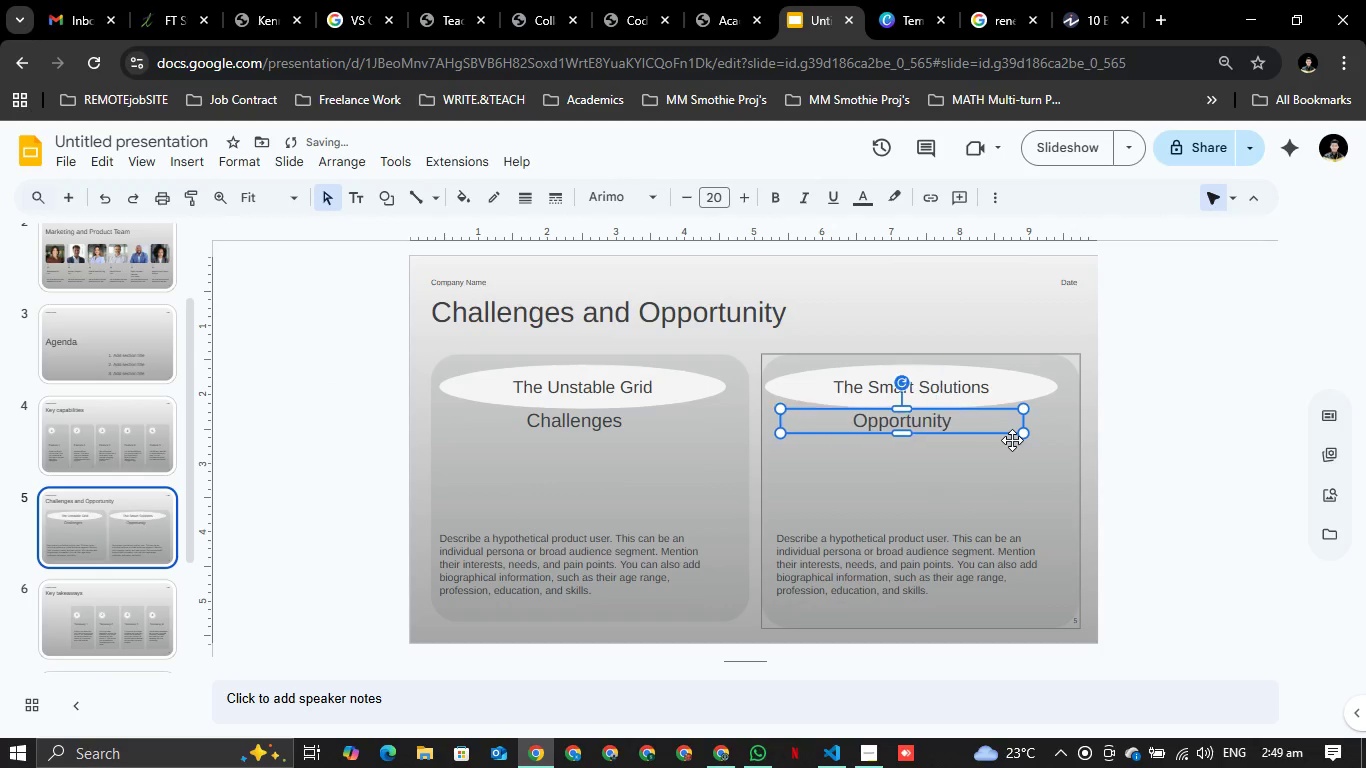 
key(Control+Z)
 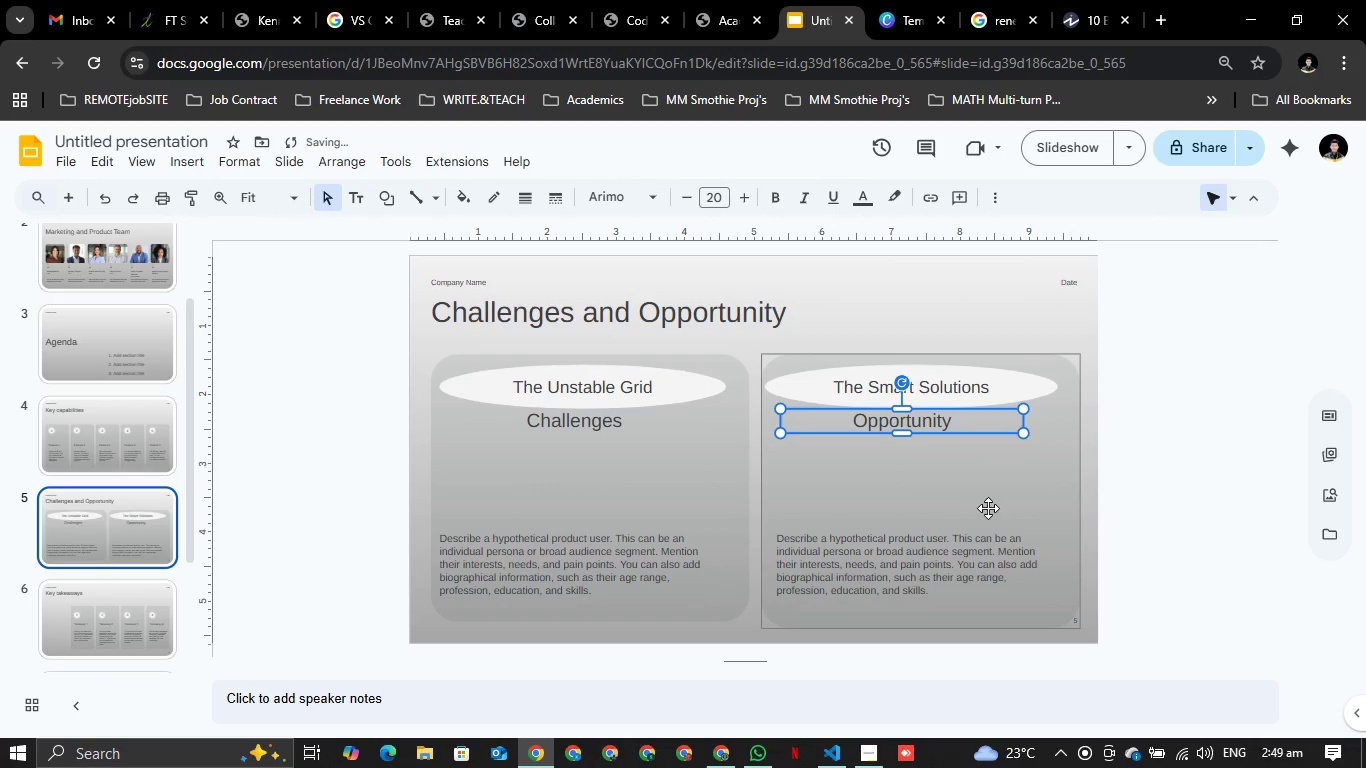 
left_click([988, 508])
 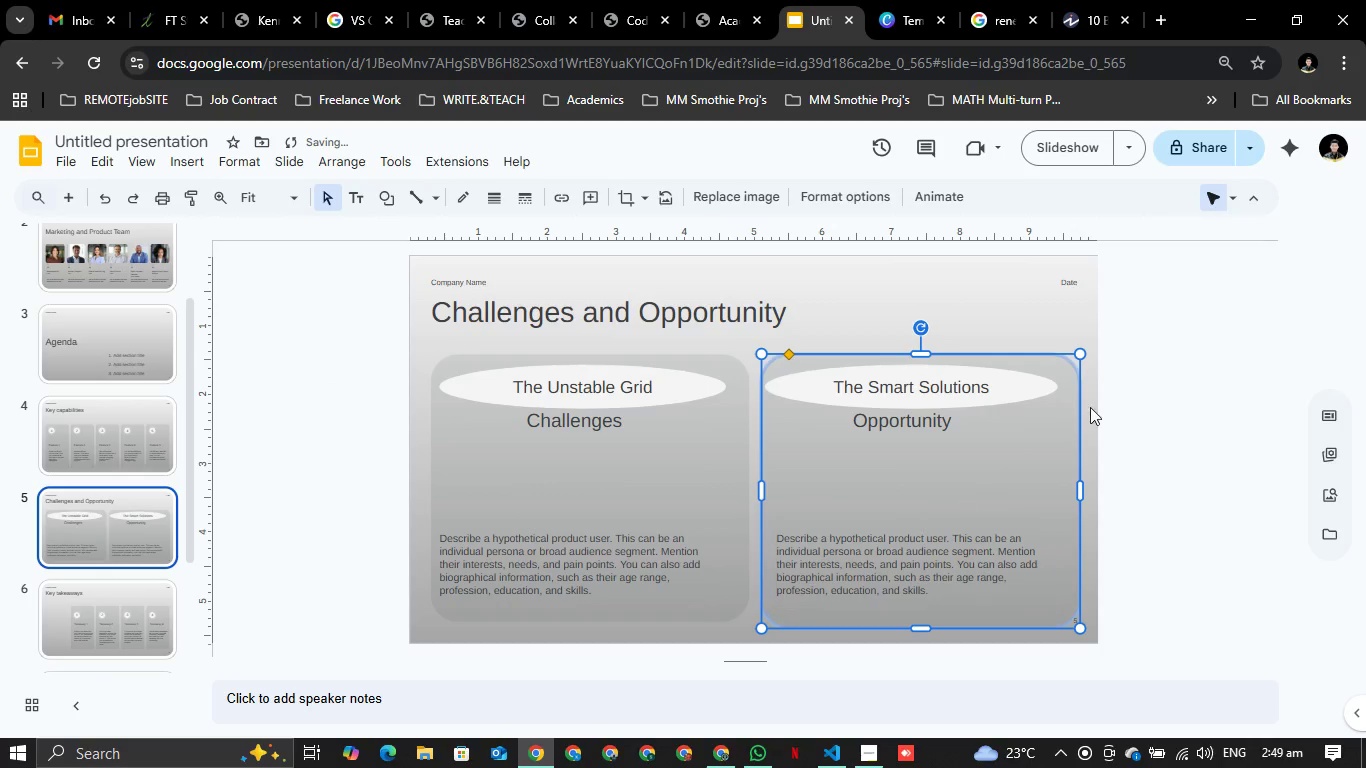 
left_click([1175, 383])
 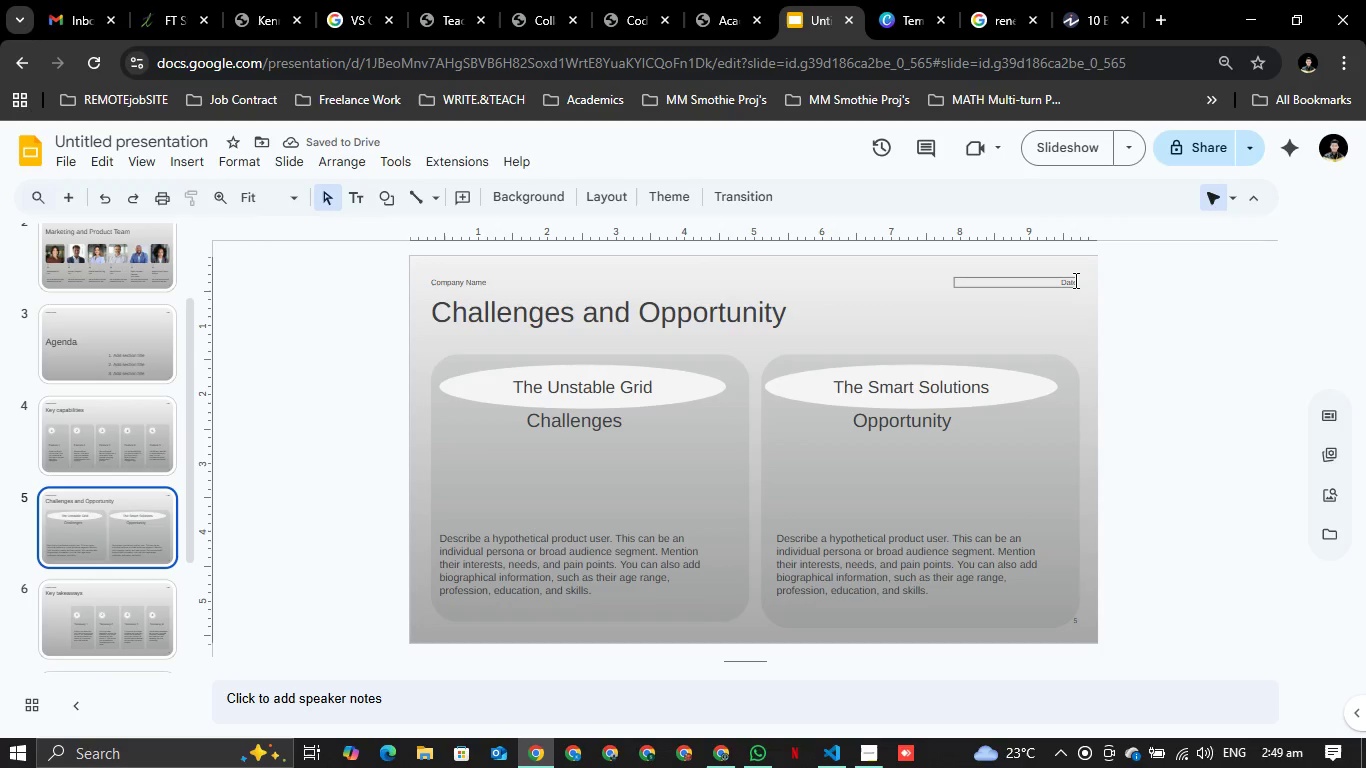 
double_click([1074, 280])
 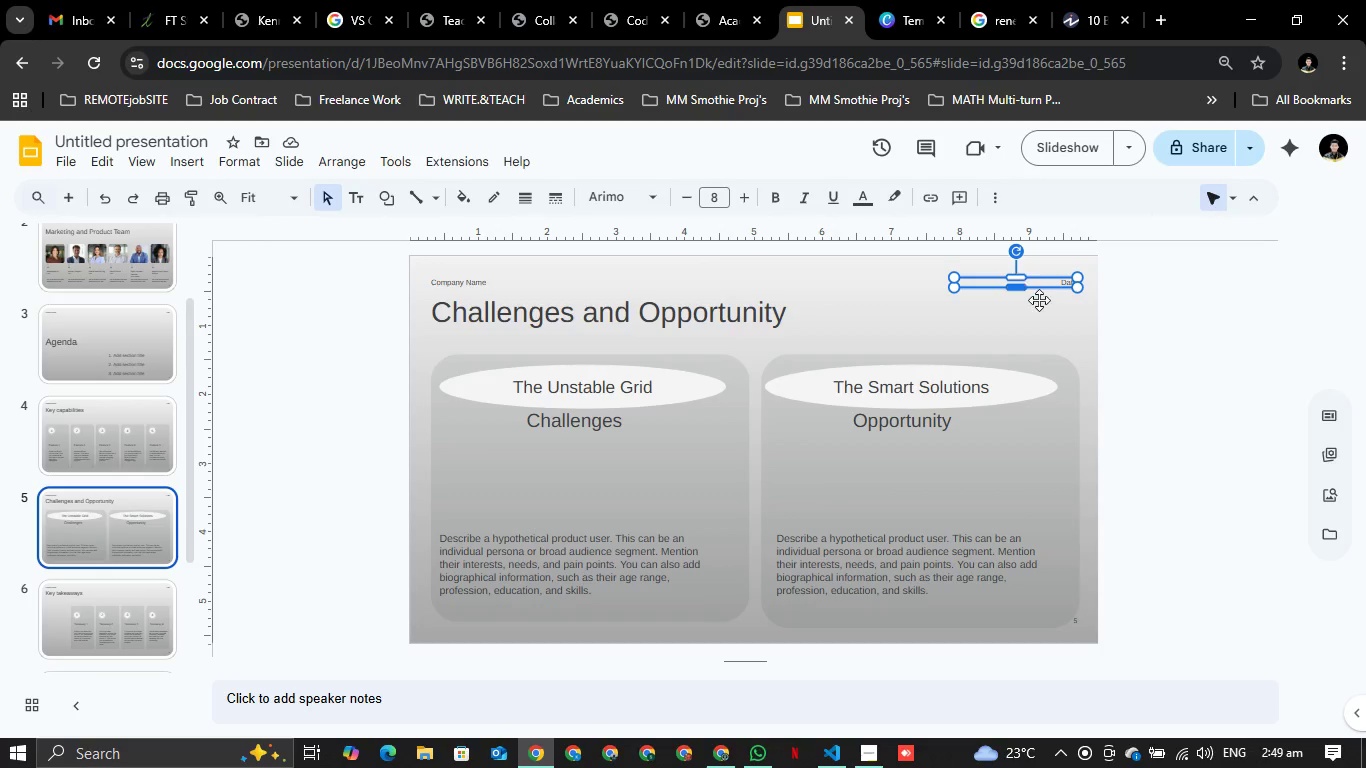 
left_click_drag(start_coordinate=[1021, 284], to_coordinate=[1017, 334])
 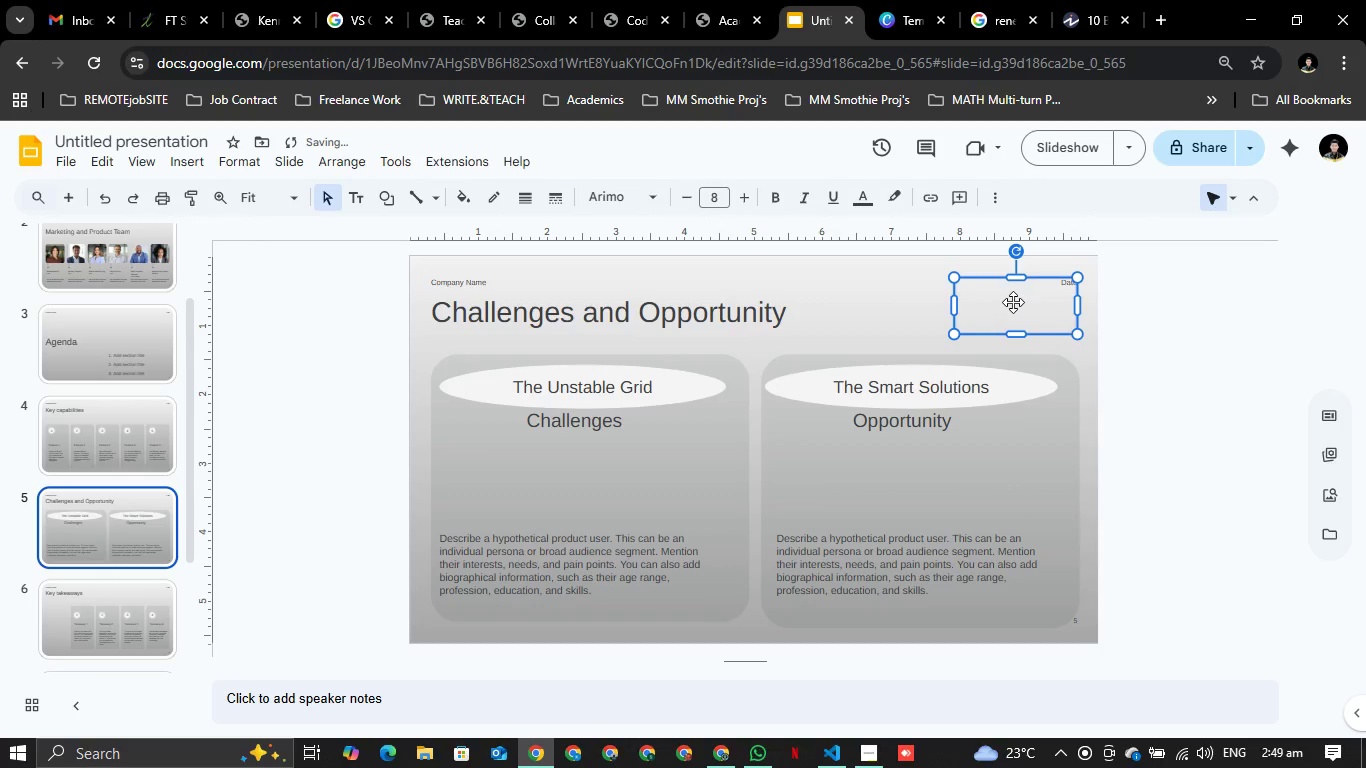 
double_click([1013, 302])
 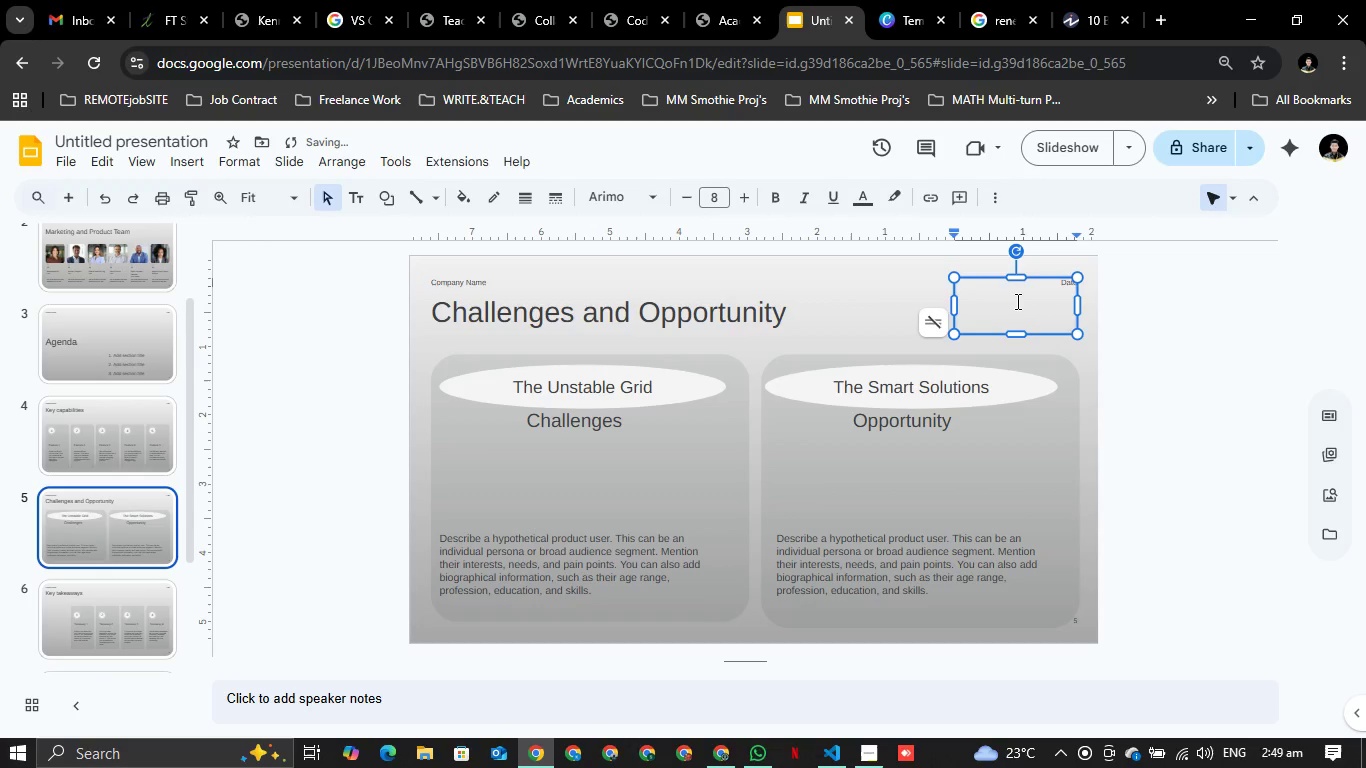 
key(Control+ControlLeft)
 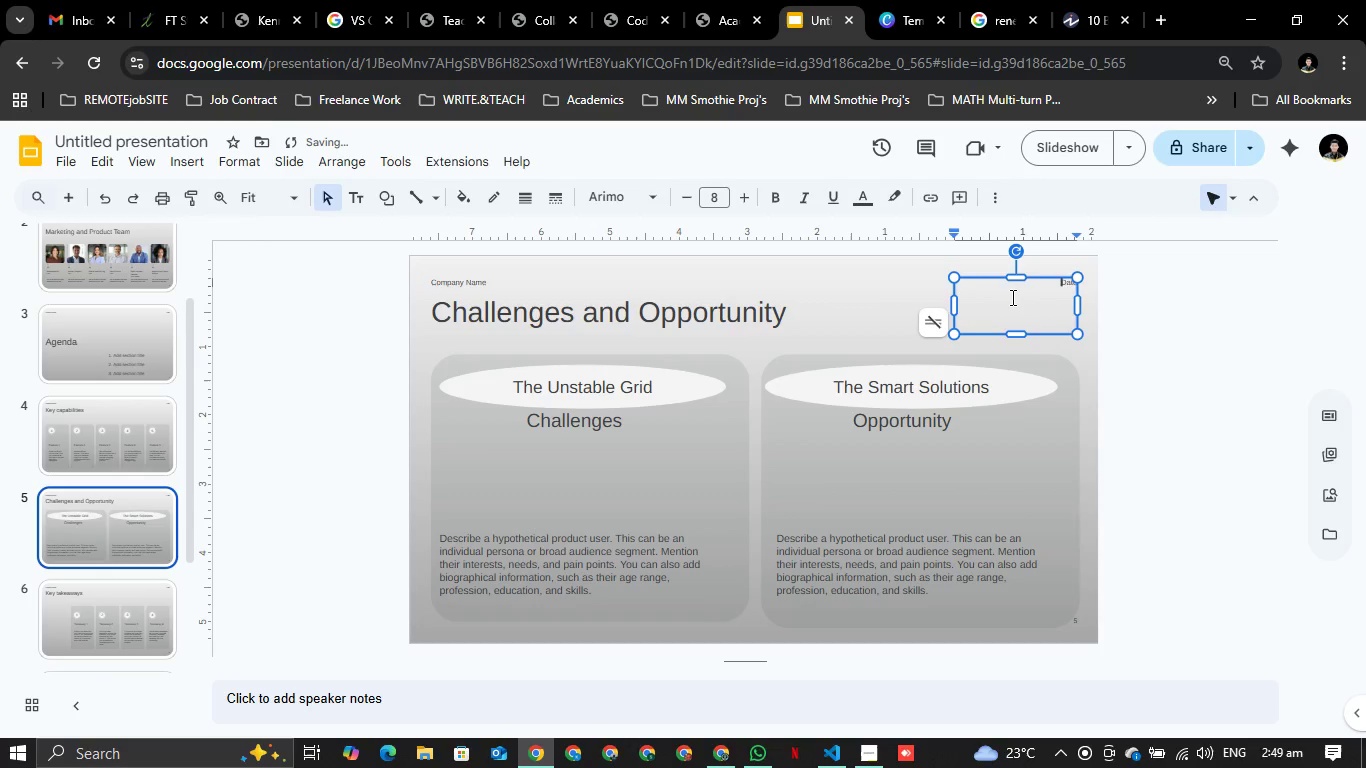 
key(Control+A)
 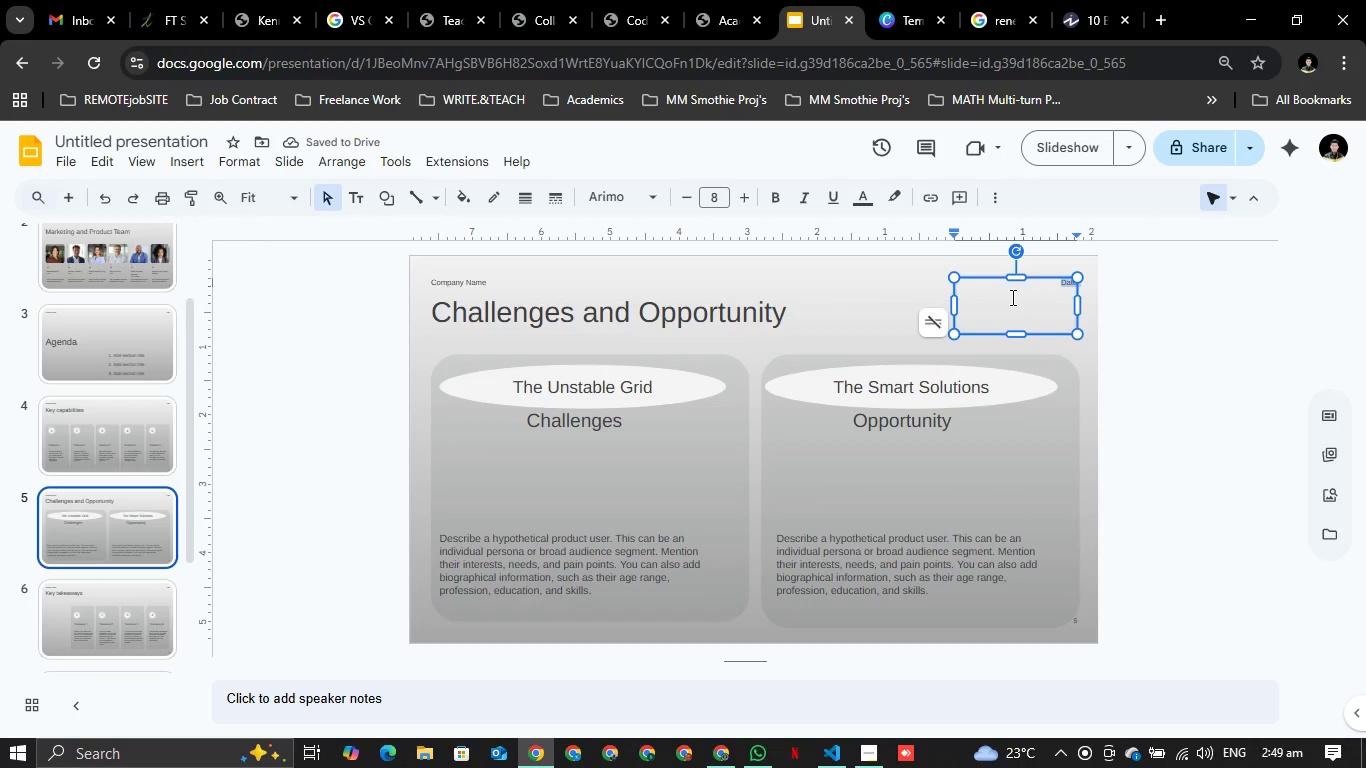 
key(Backspace)
type(October 26, 2025)
 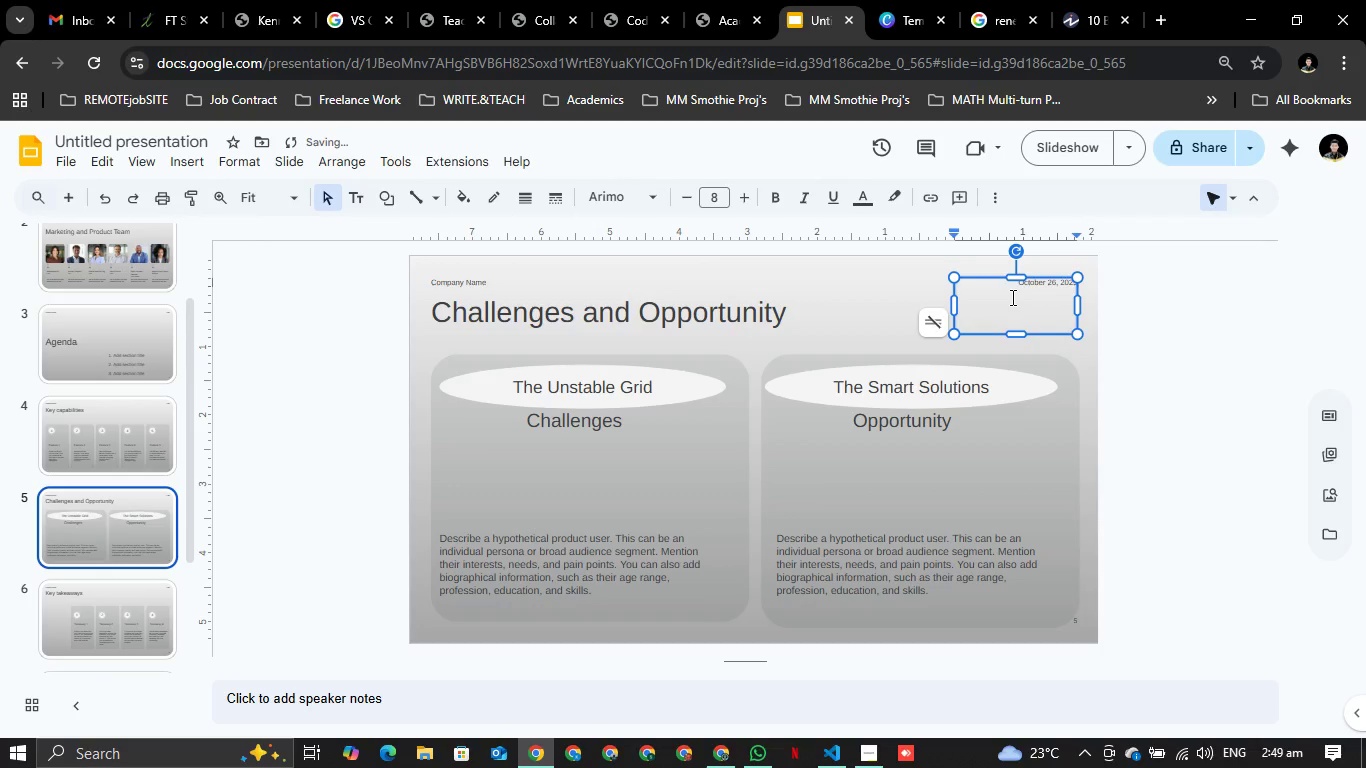 
key(Control+A)
 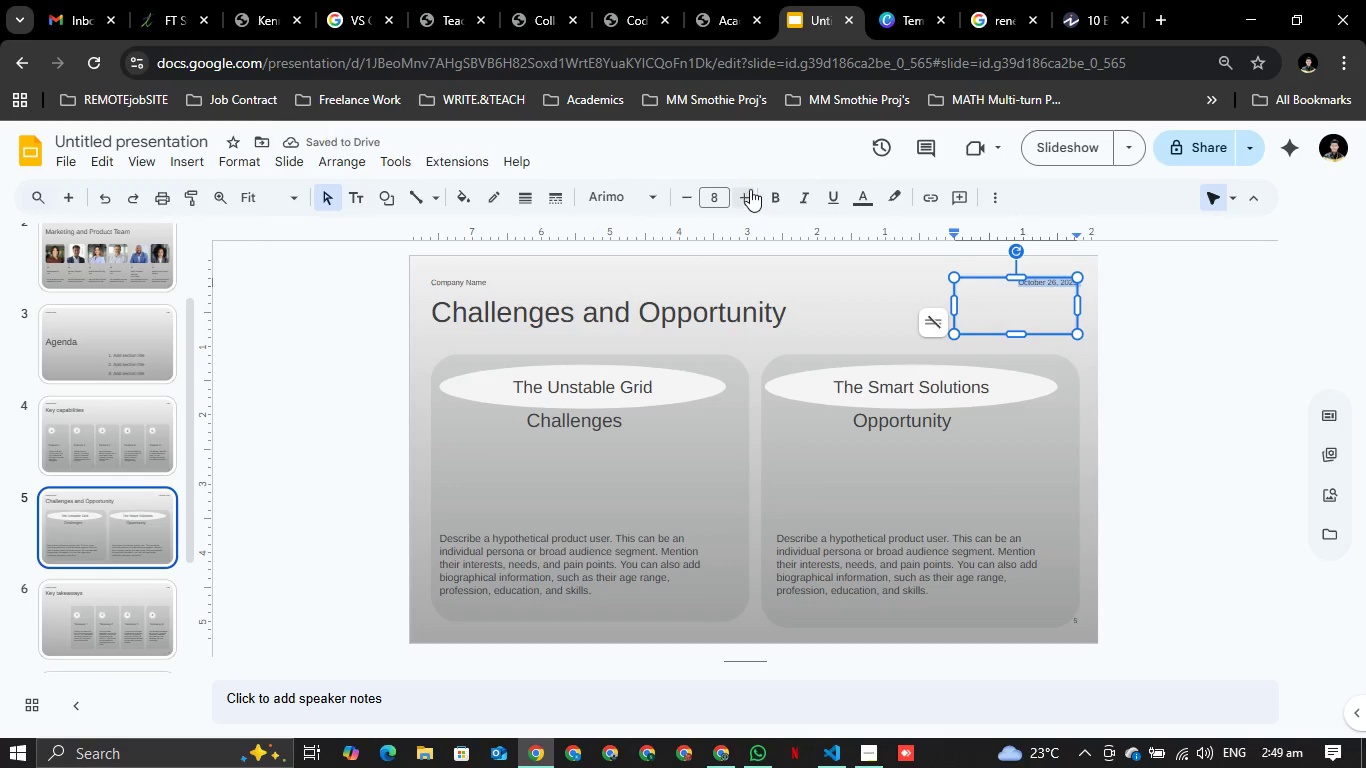 
double_click([750, 190])
 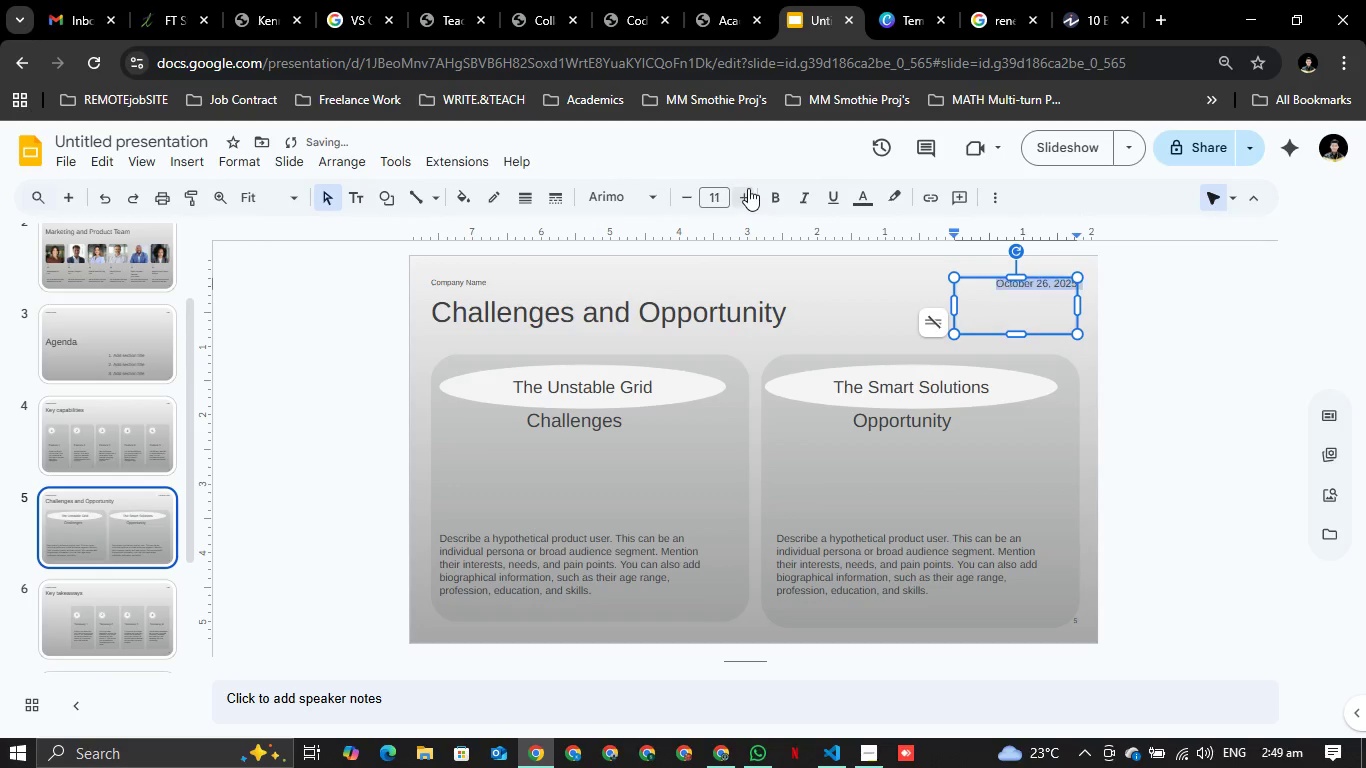 
triple_click([748, 190])
 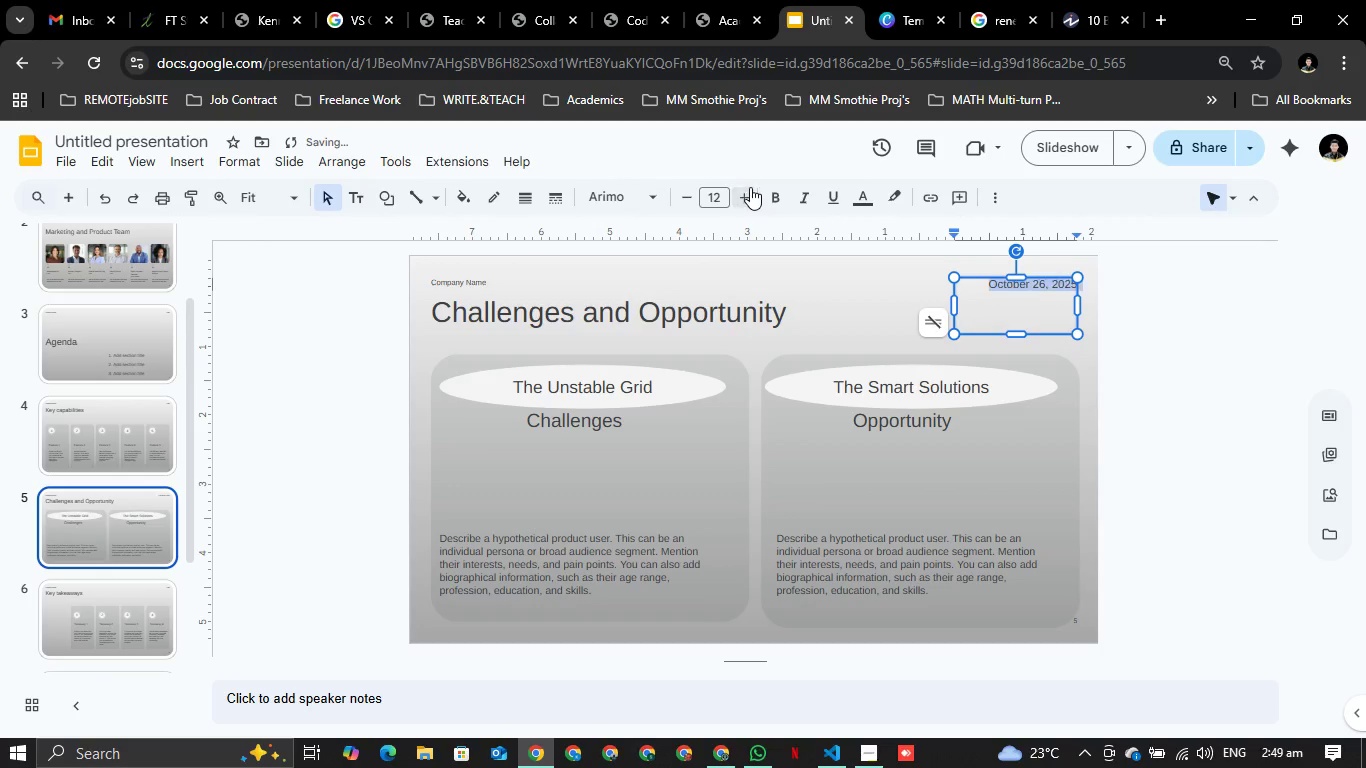 
triple_click([748, 188])
 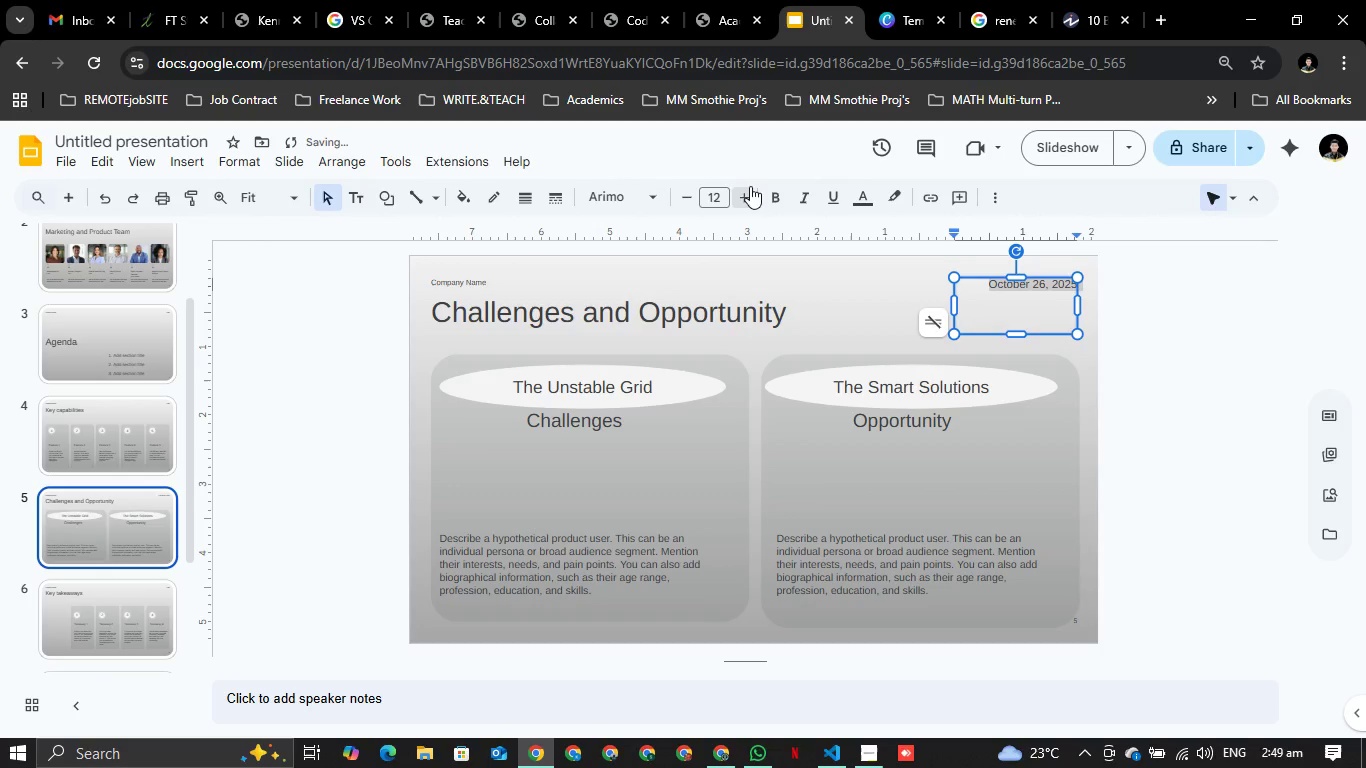 
triple_click([750, 186])
 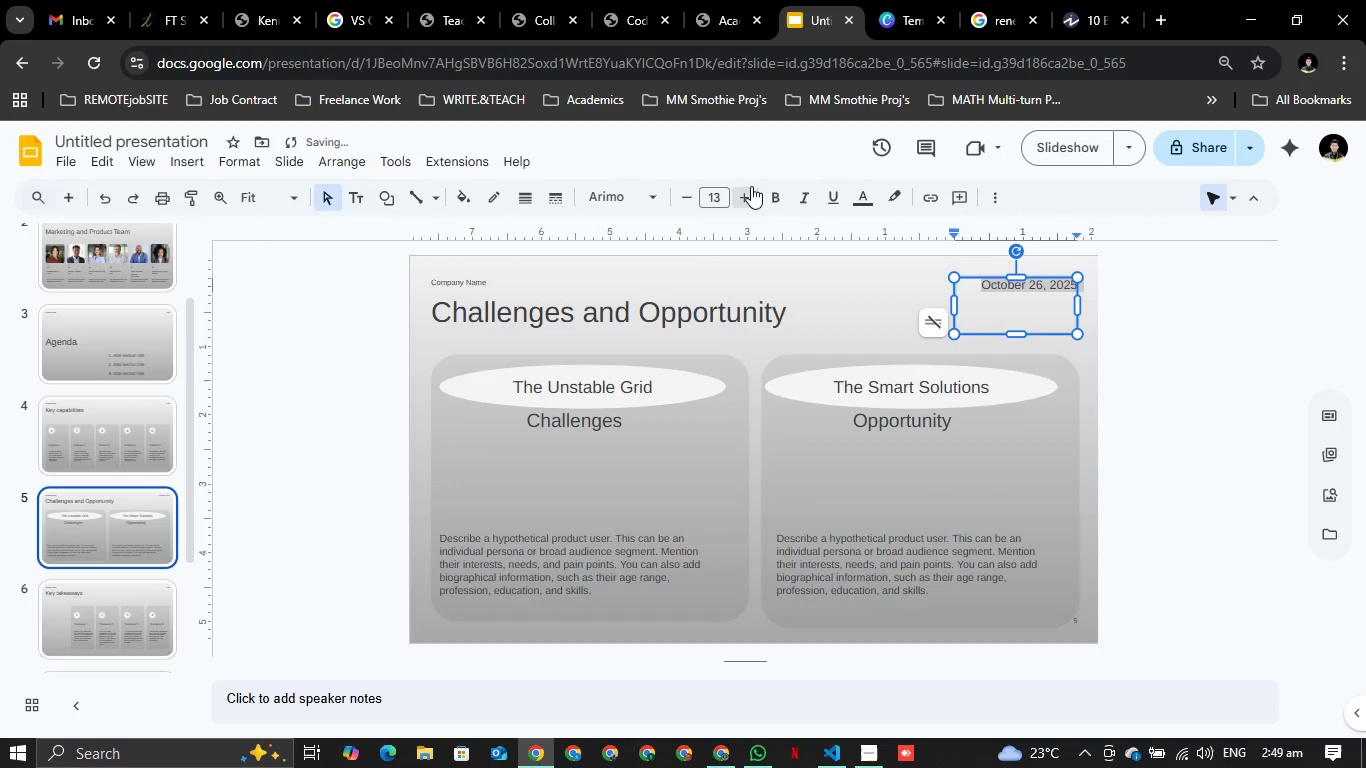 
triple_click([751, 186])
 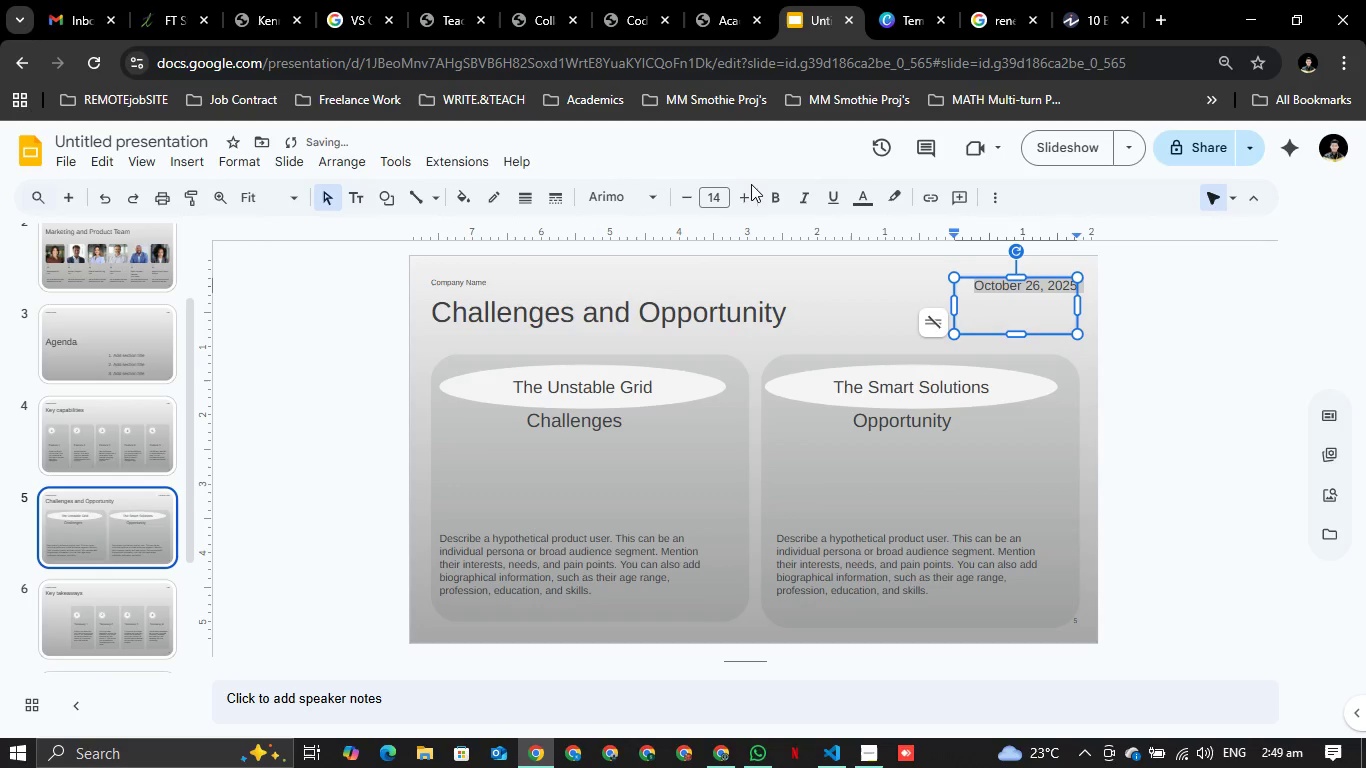 
triple_click([751, 185])
 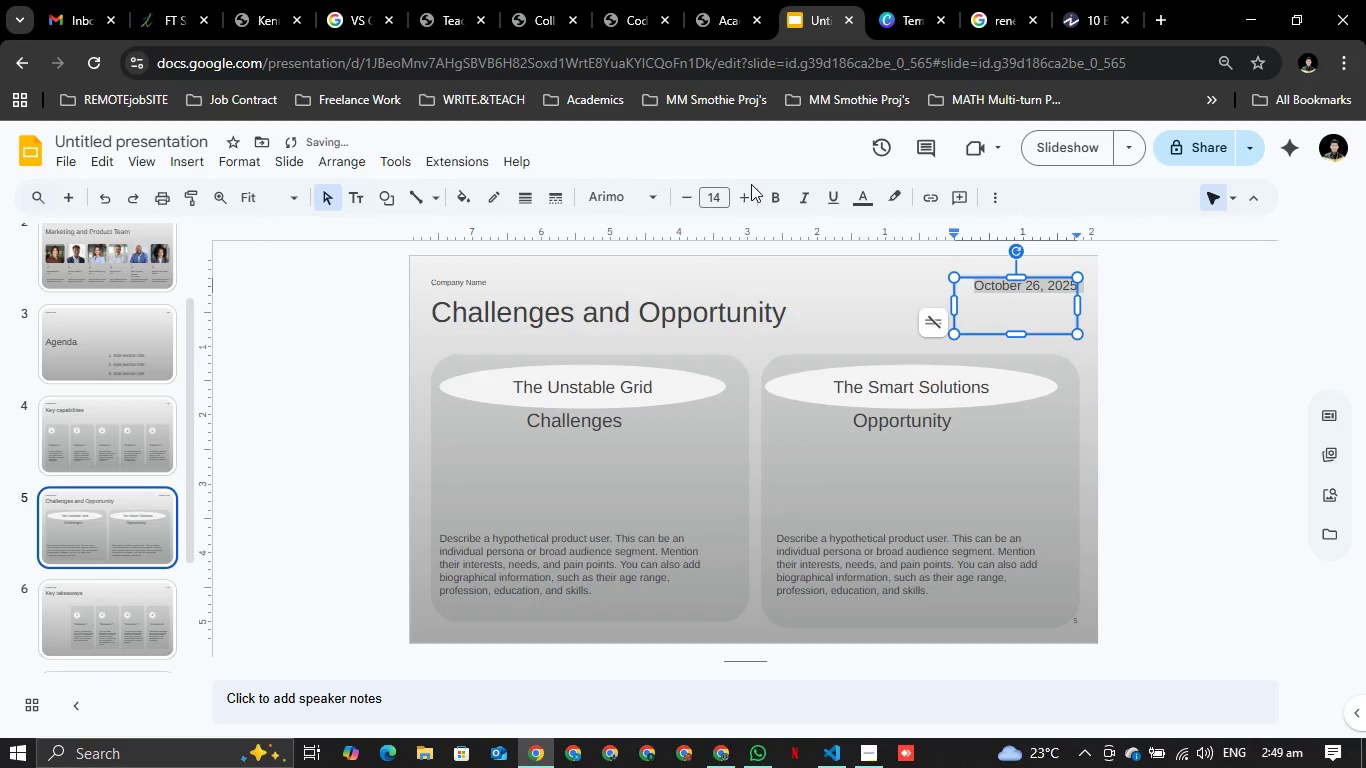 
triple_click([751, 185])
 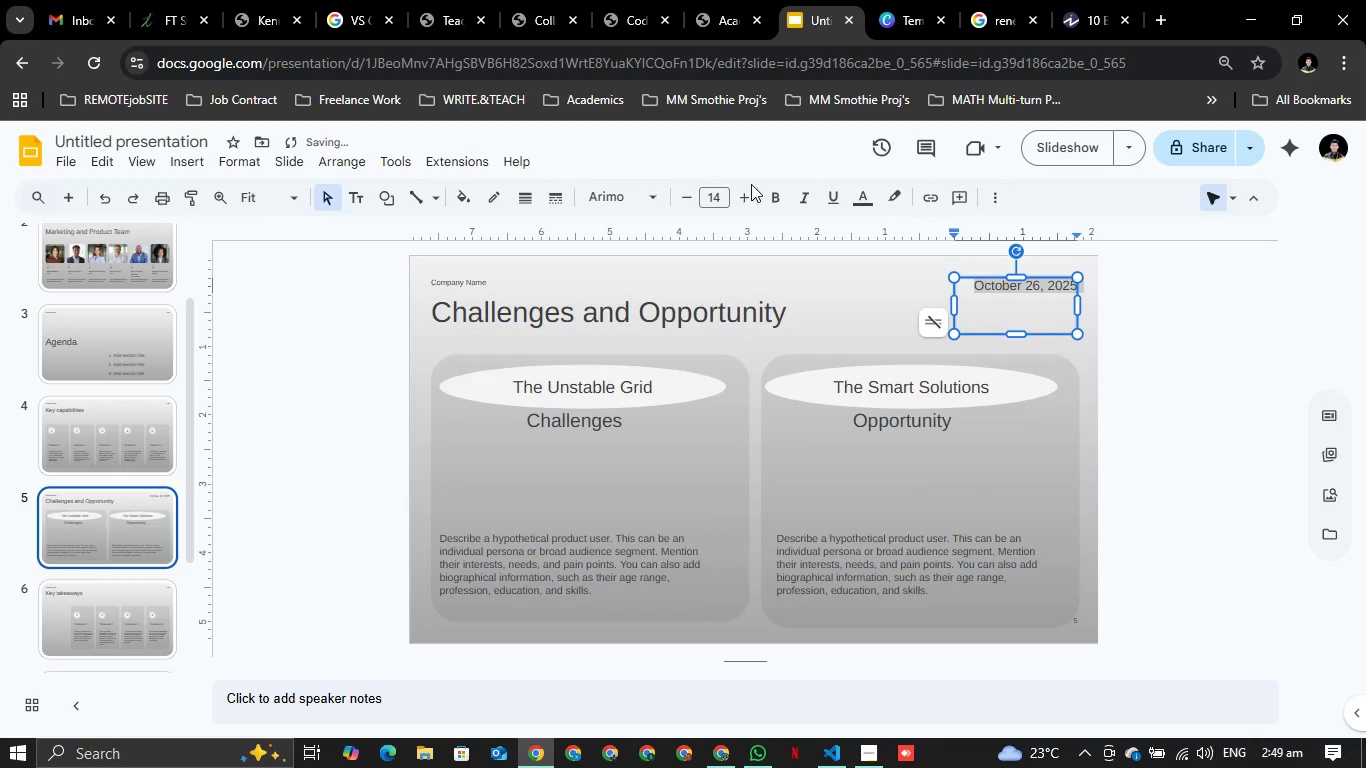 
triple_click([751, 185])
 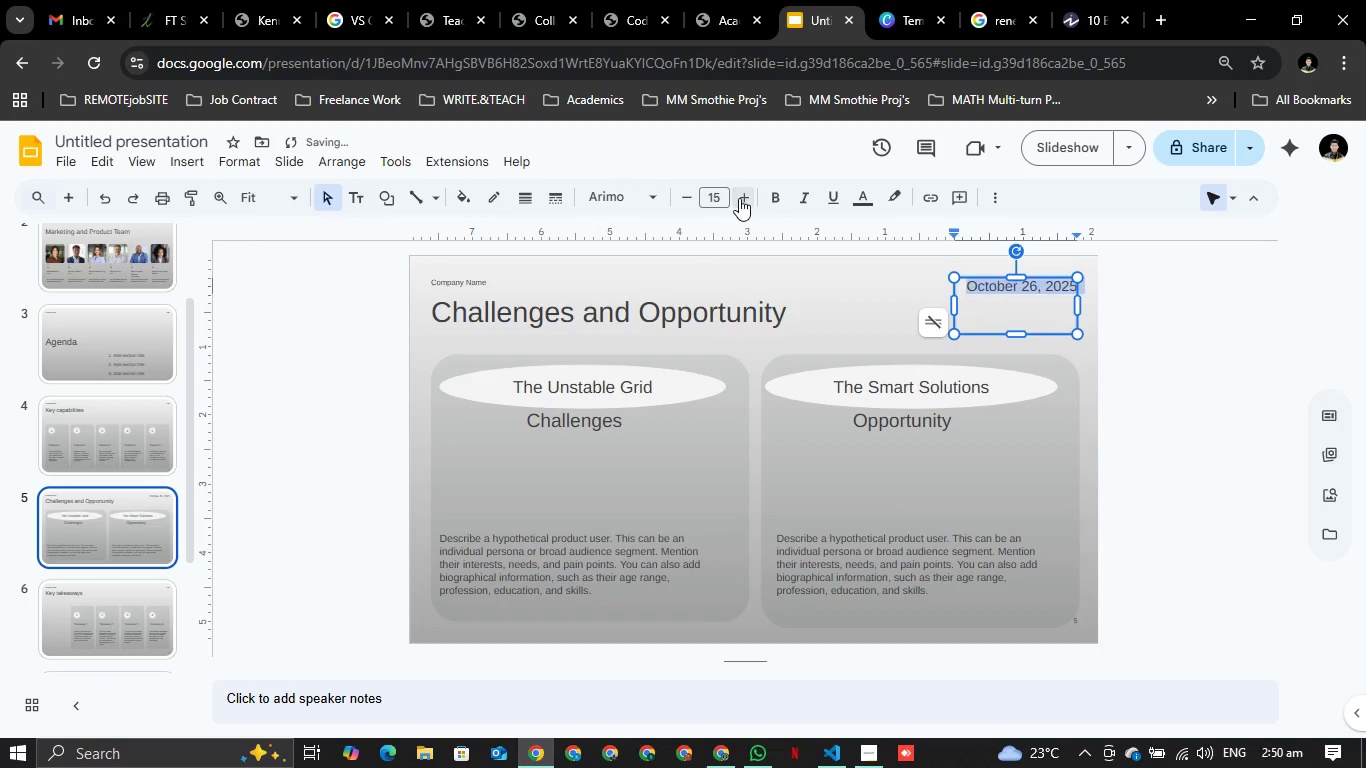 
double_click([739, 198])
 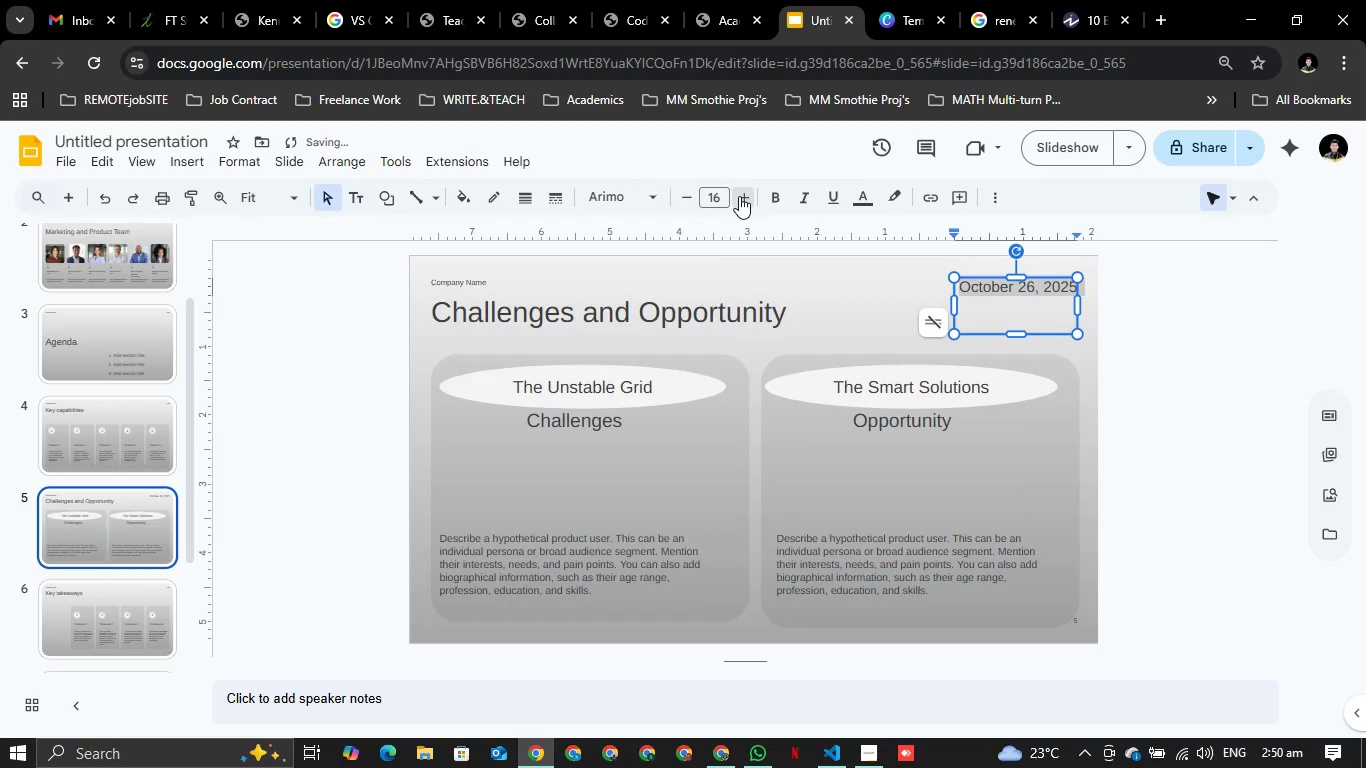 
left_click([739, 196])
 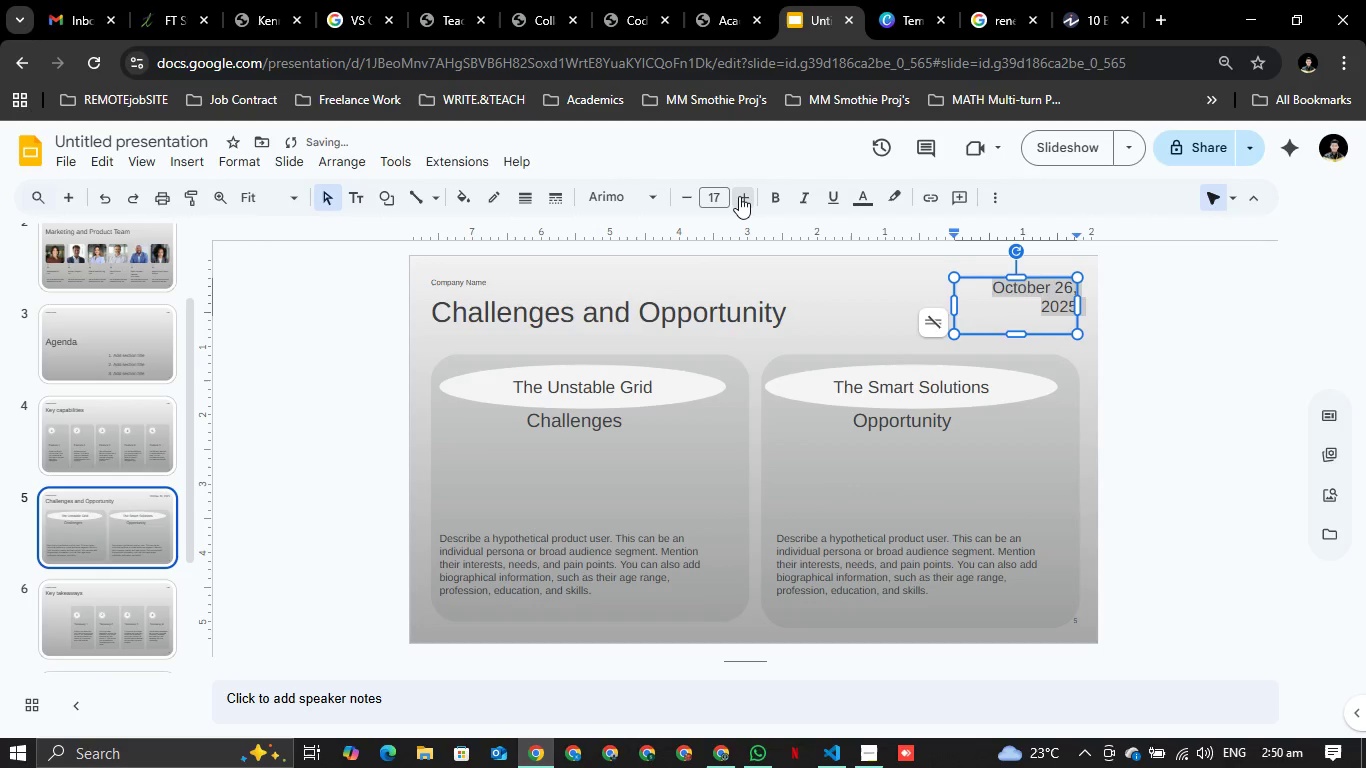 
left_click([739, 196])
 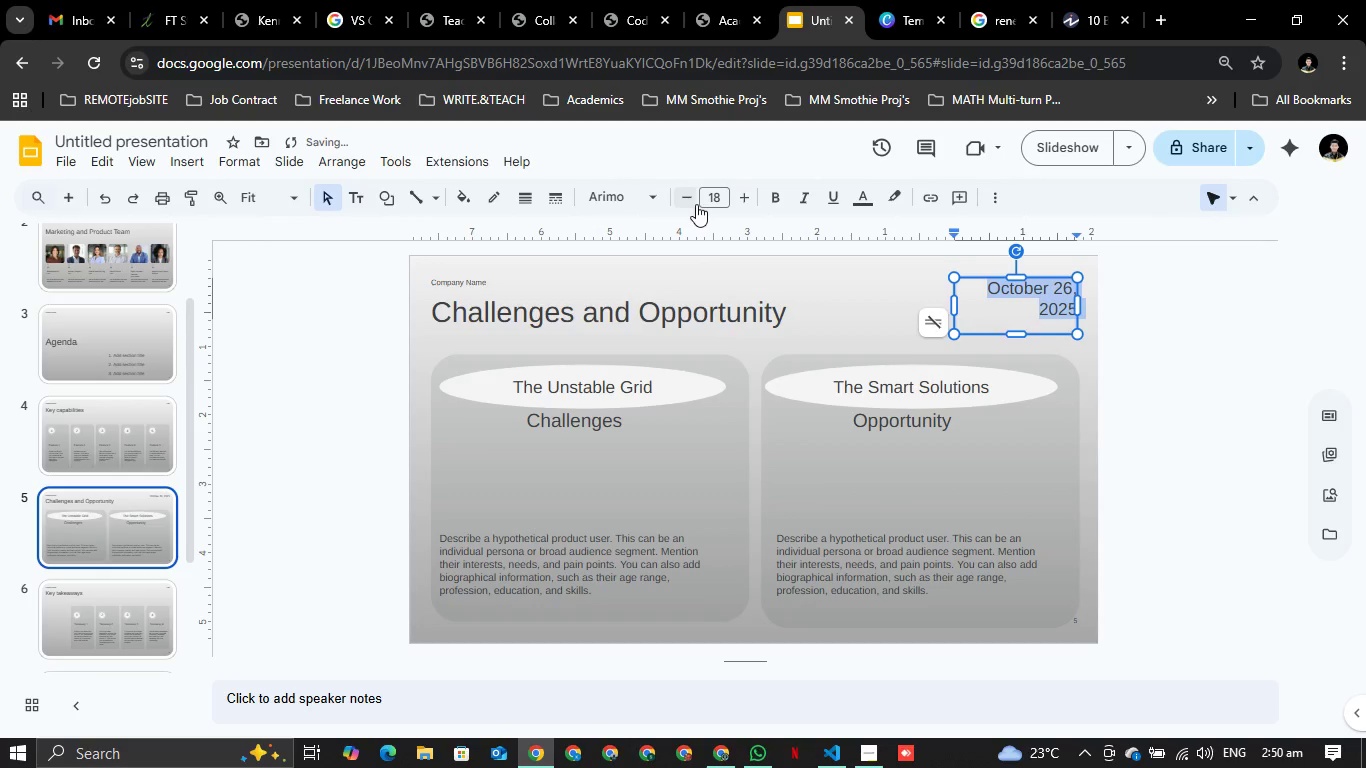 
double_click([699, 203])
 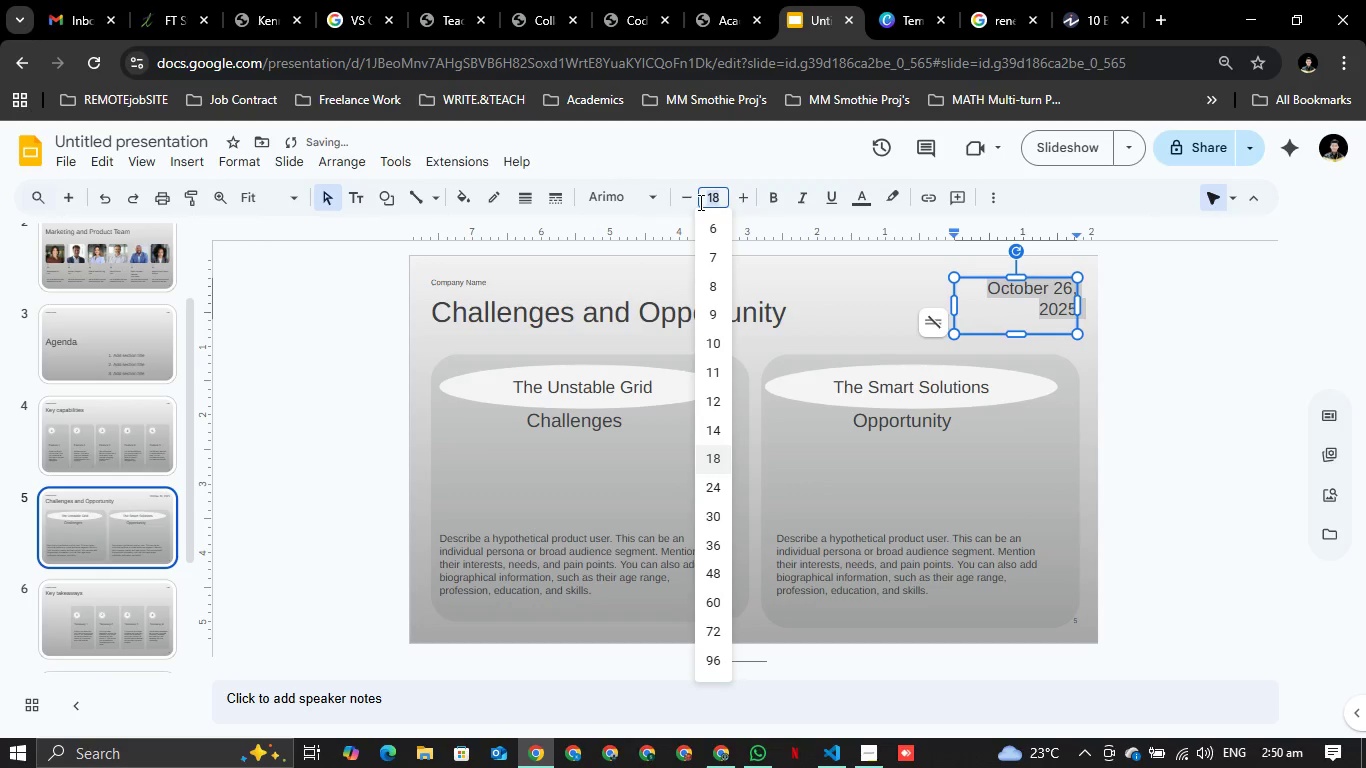 
triple_click([699, 203])
 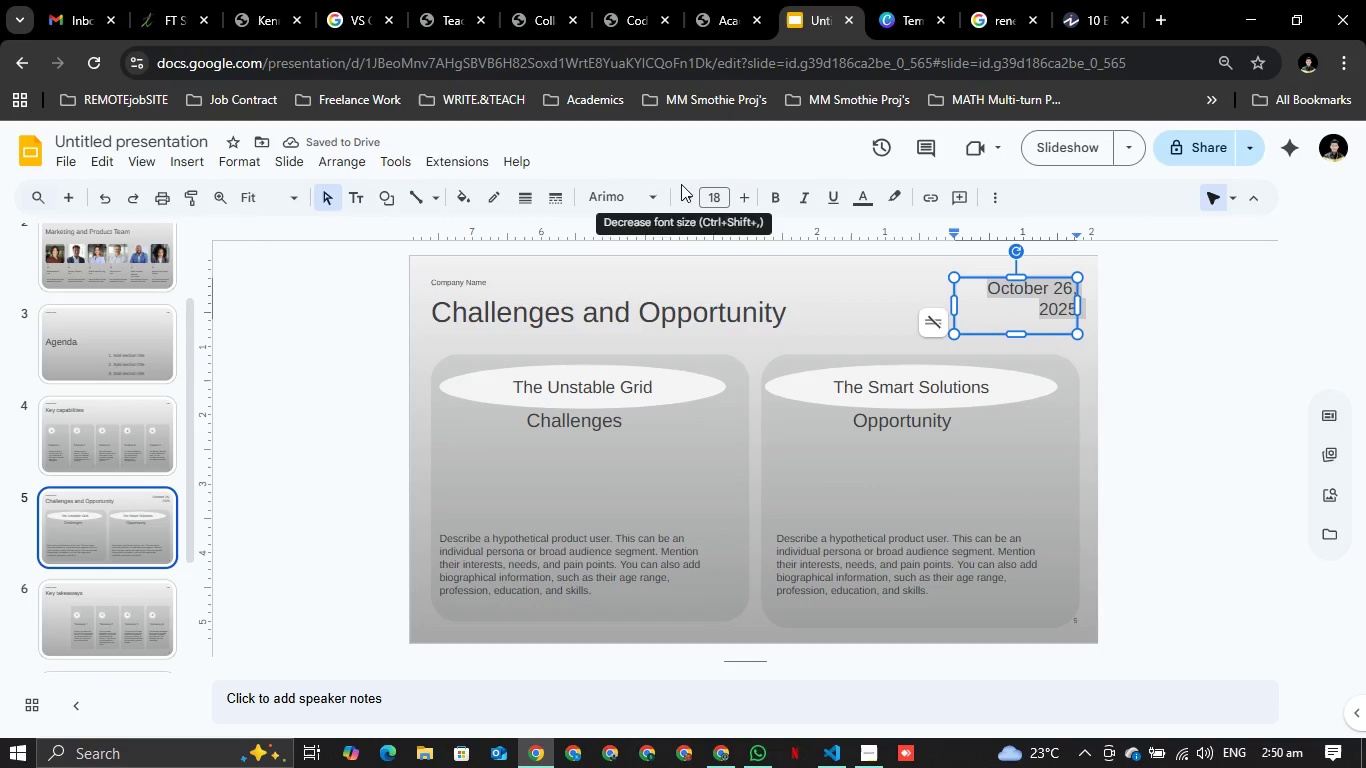 
double_click([684, 186])
 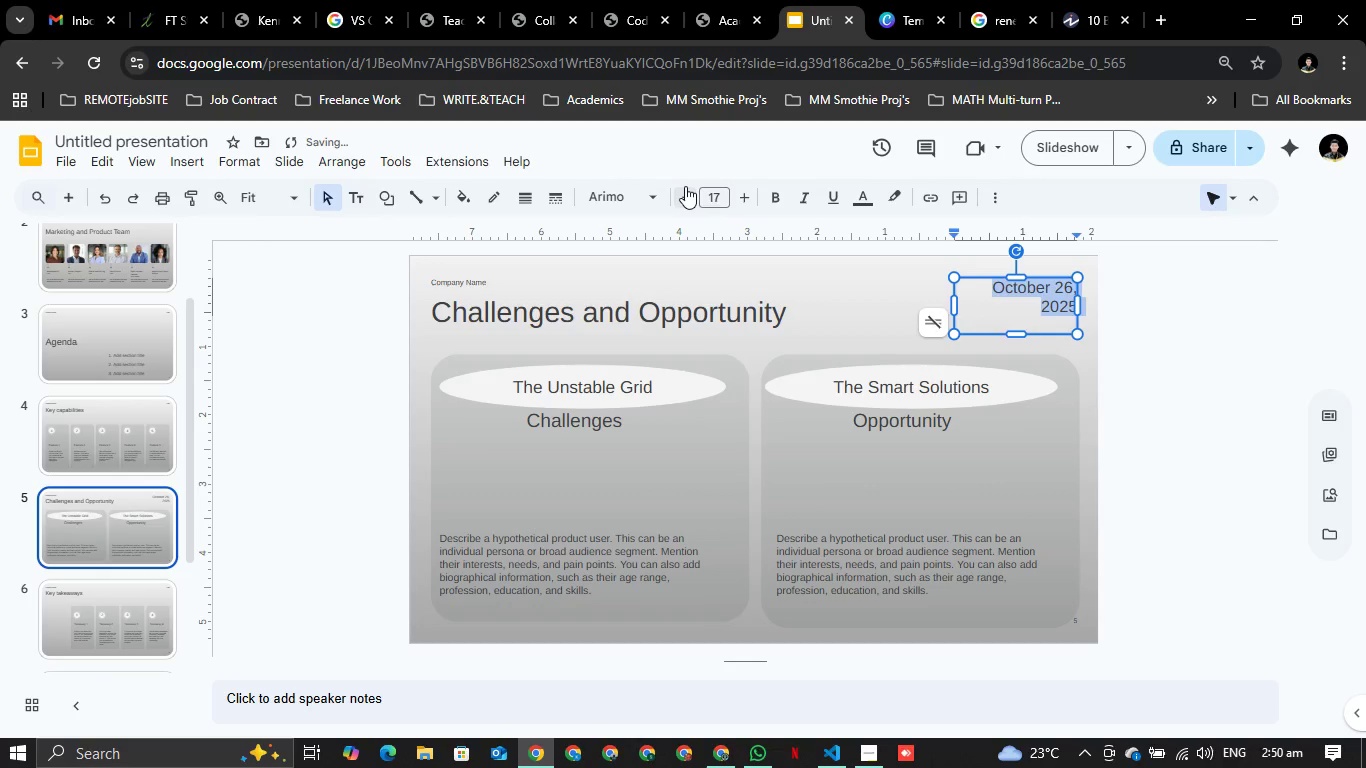 
triple_click([685, 186])
 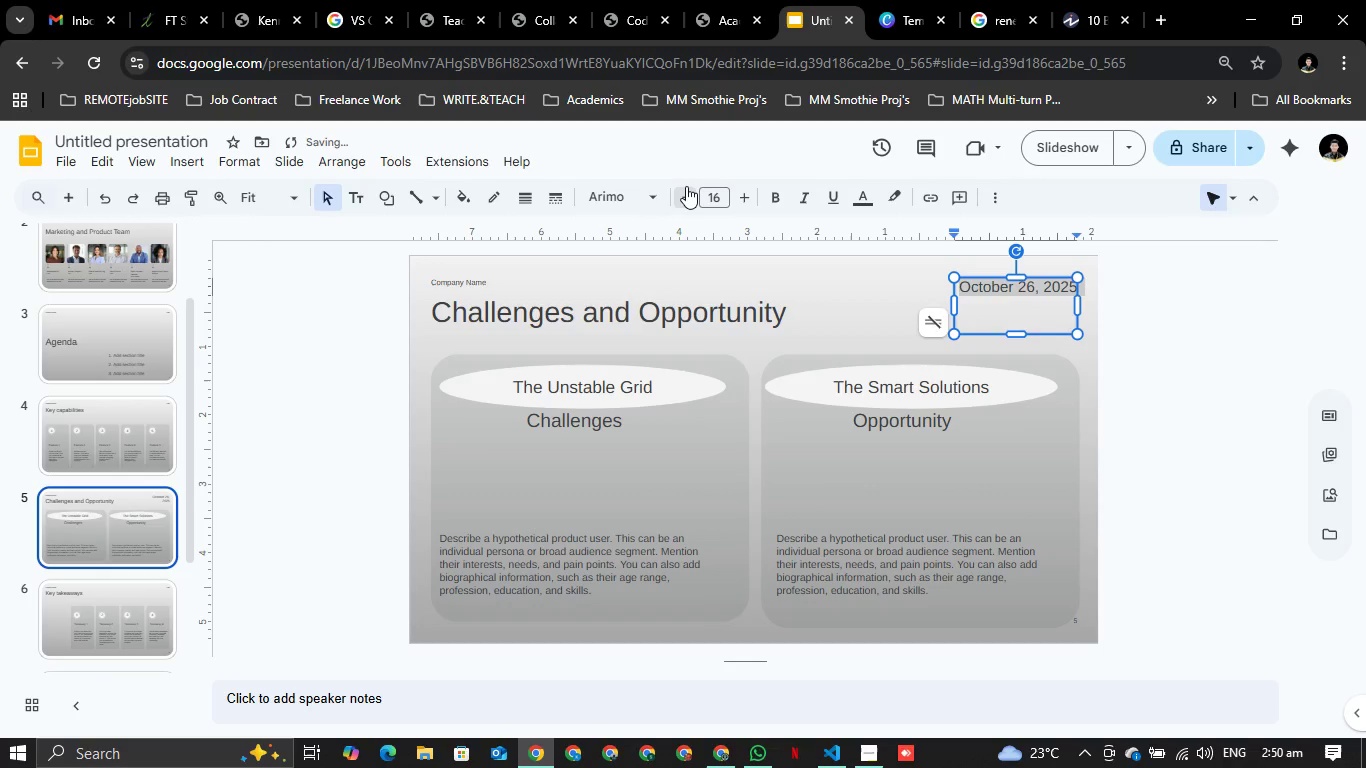 
triple_click([686, 186])
 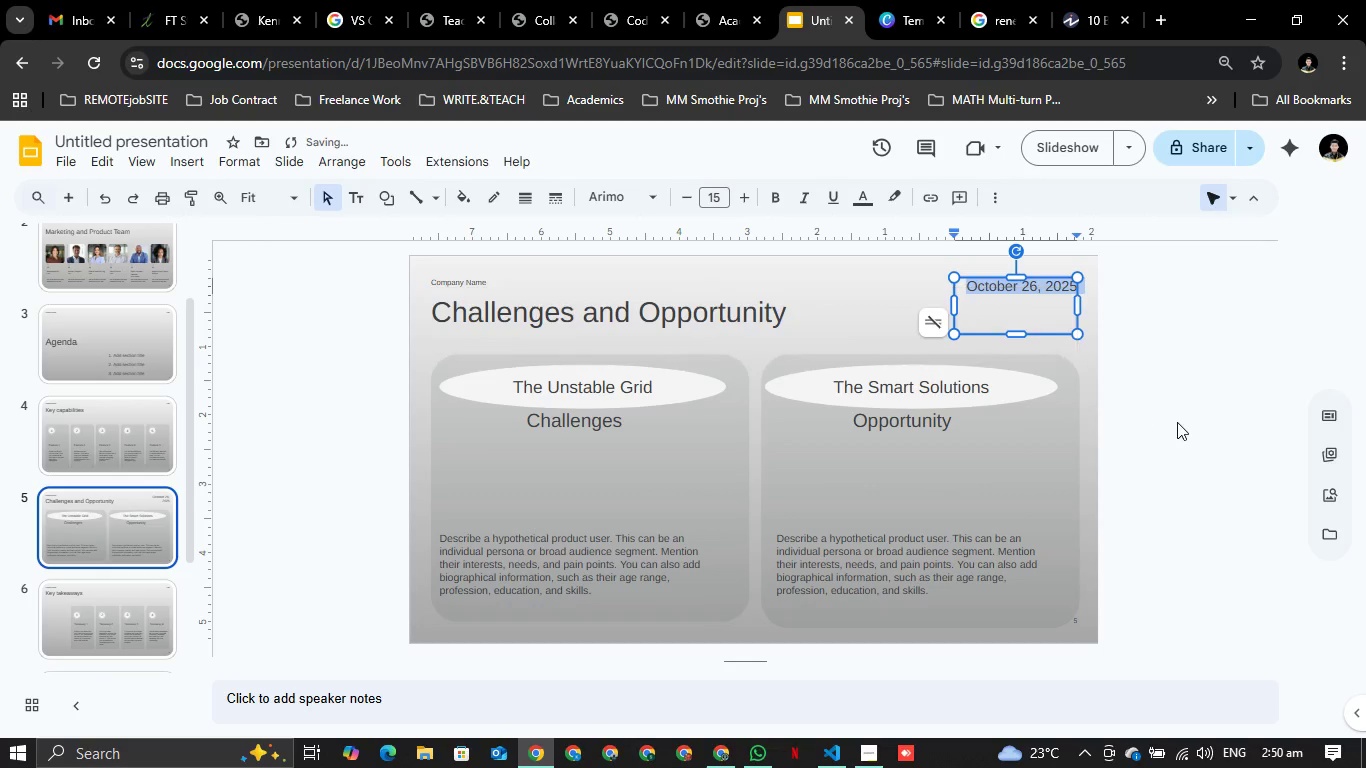 
left_click([1177, 422])
 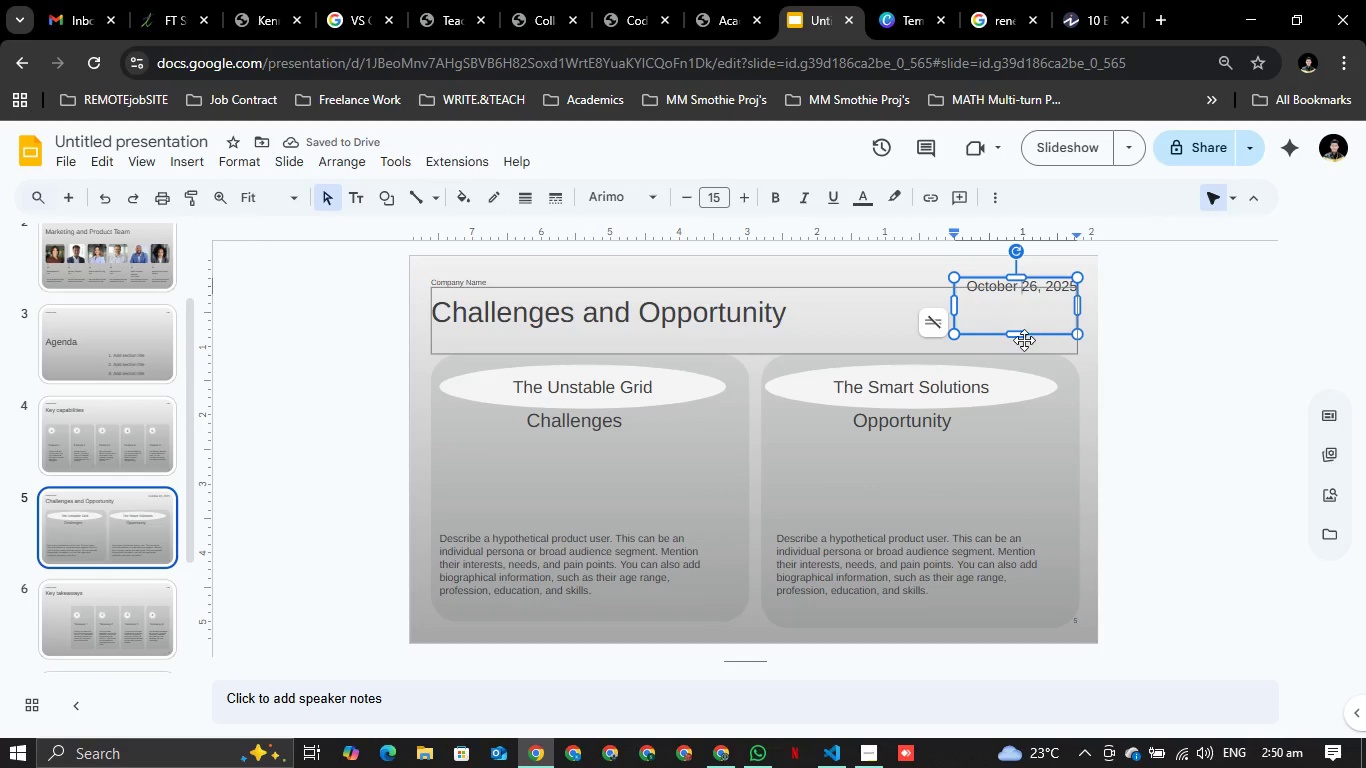 
left_click_drag(start_coordinate=[1019, 334], to_coordinate=[1018, 308])
 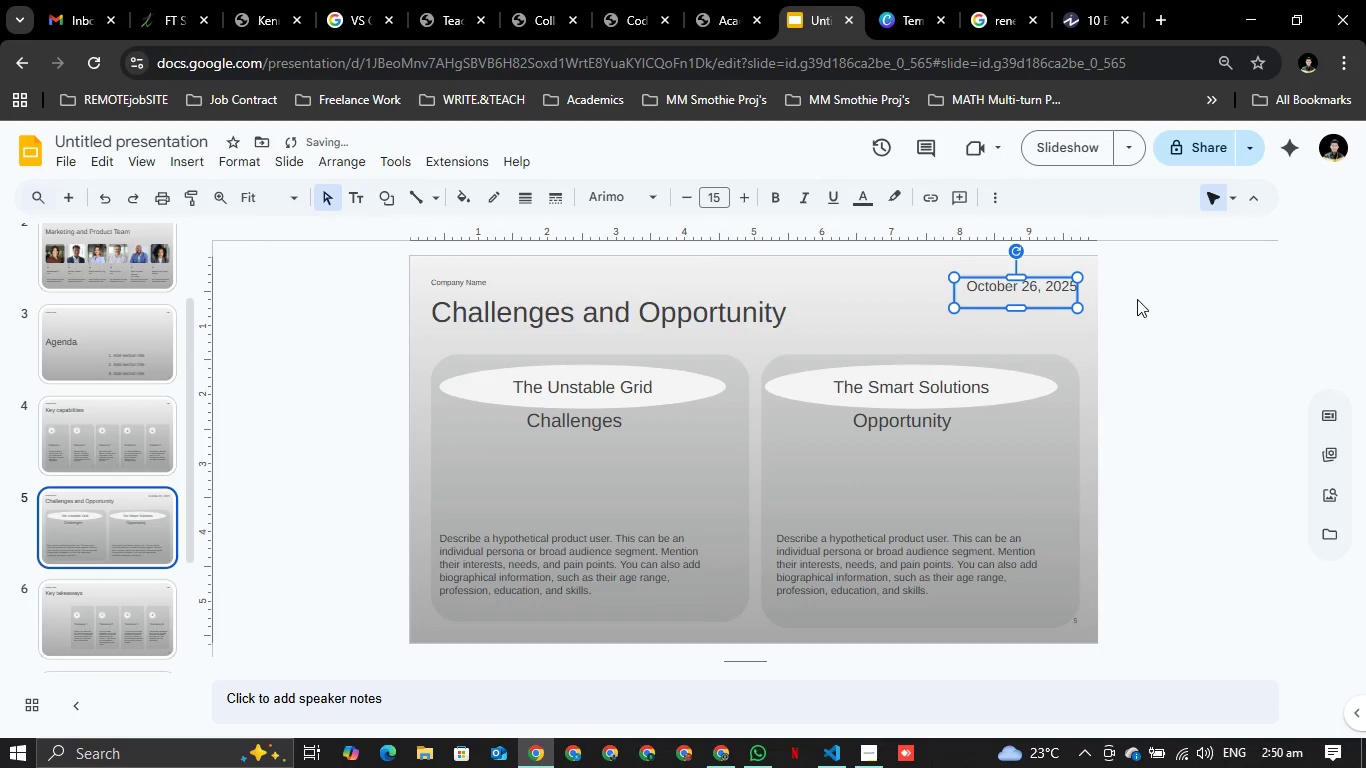 
left_click([1137, 299])
 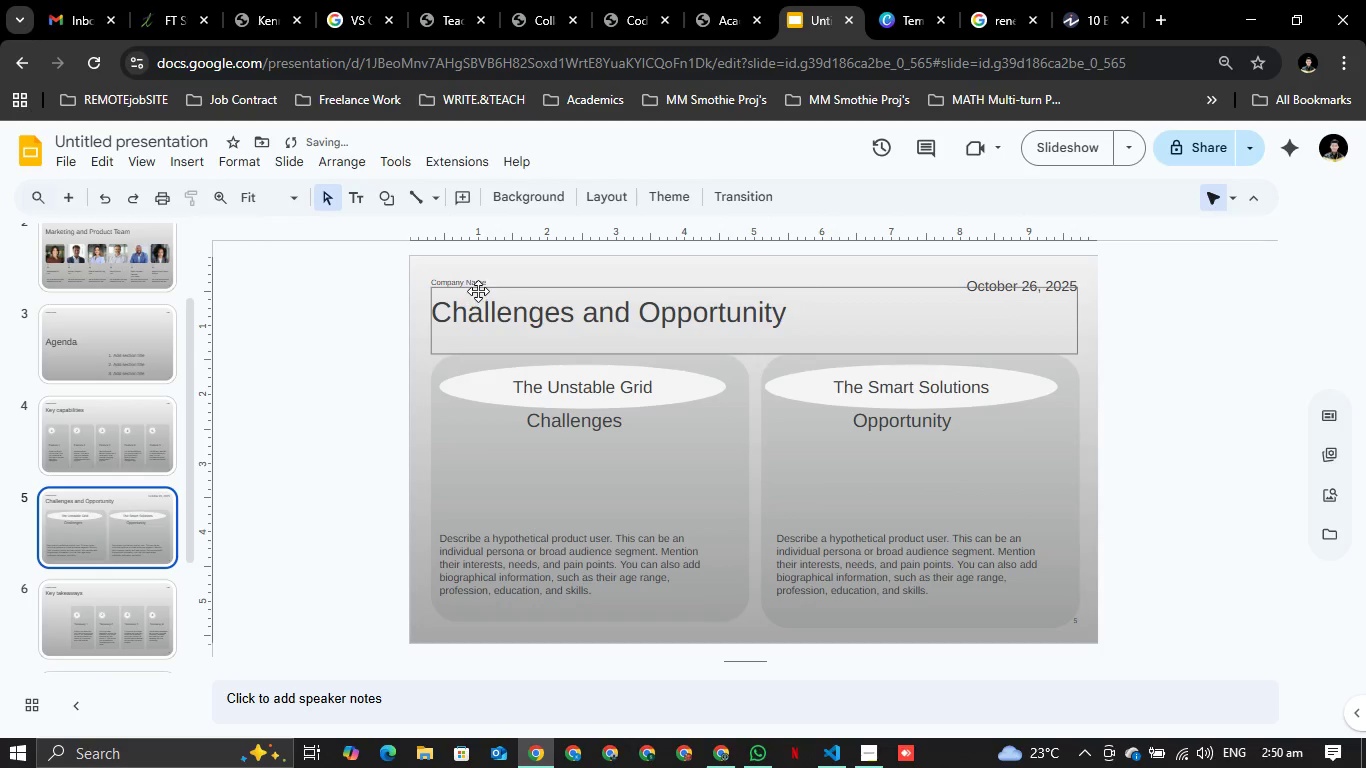 
left_click([479, 286])
 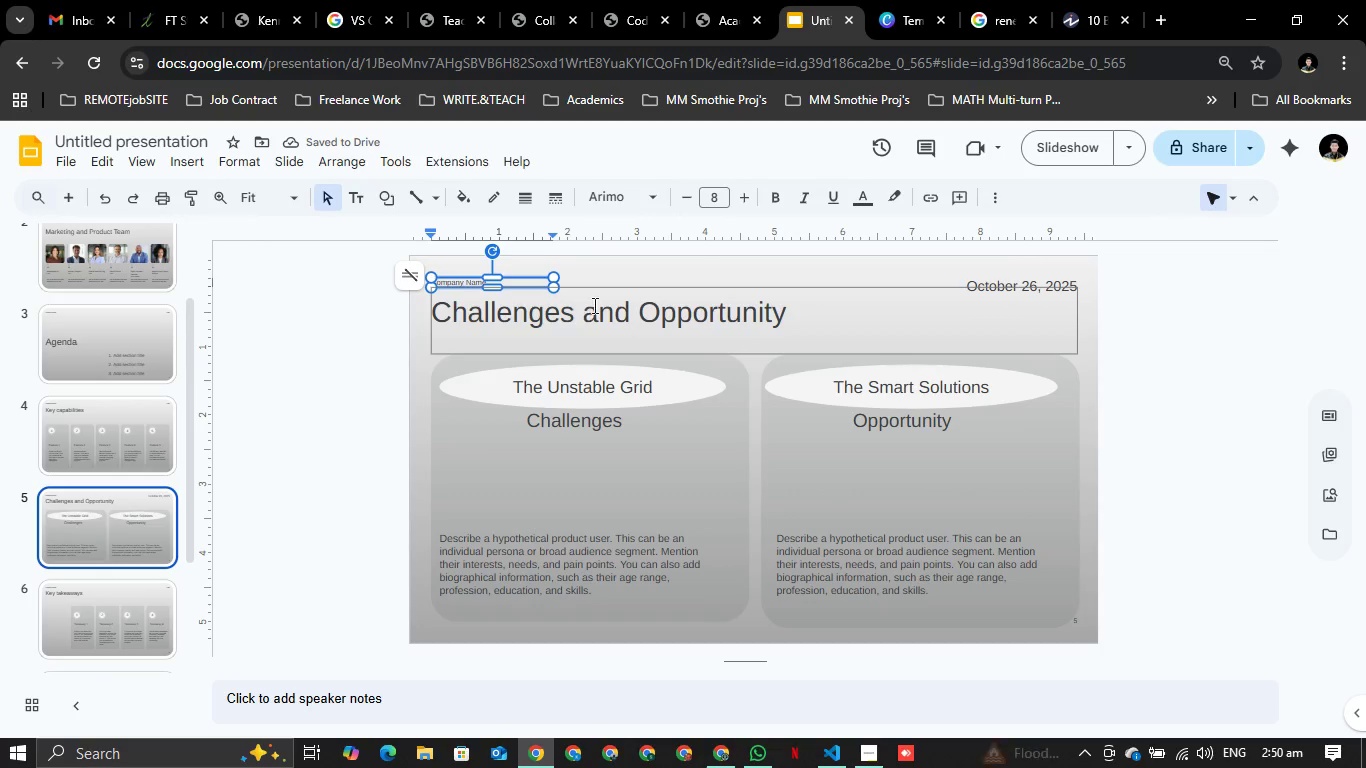 
key(Control+ControlLeft)
 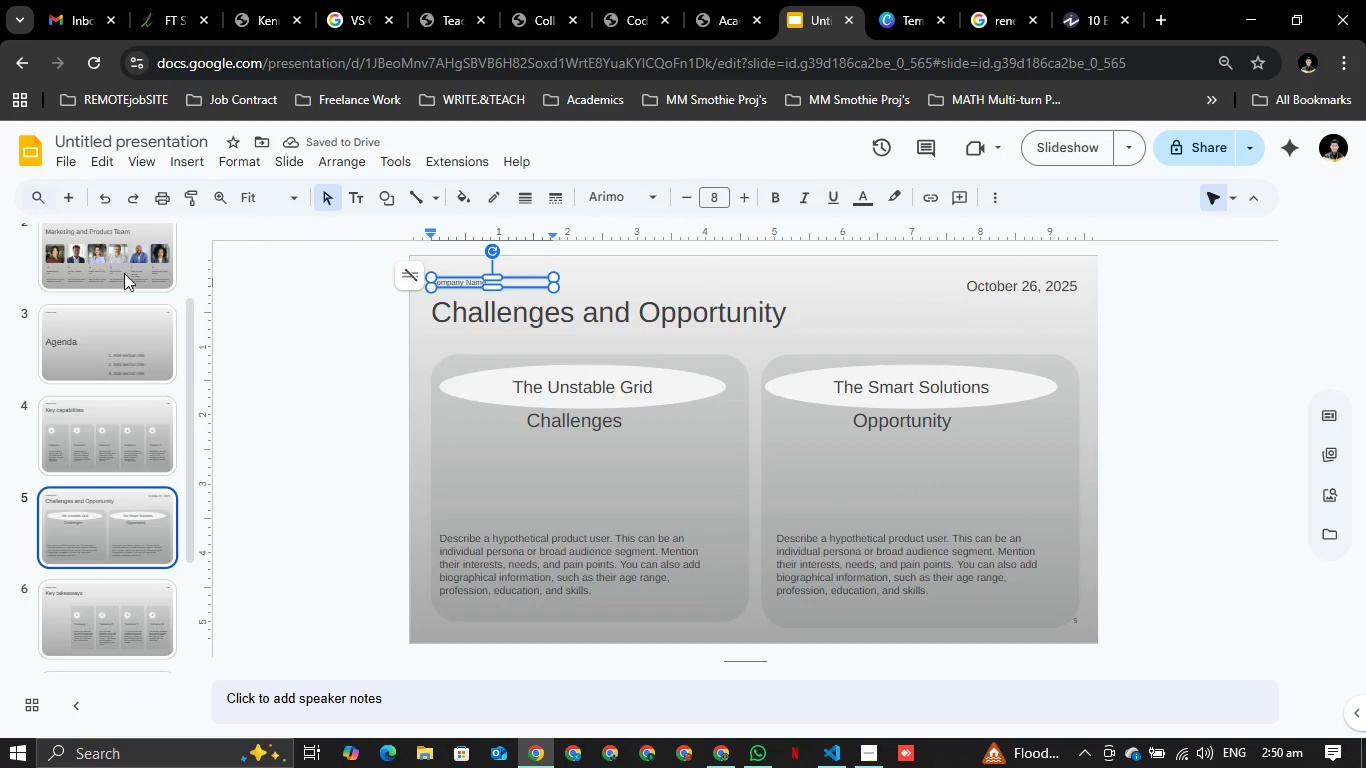 
left_click([95, 268])
 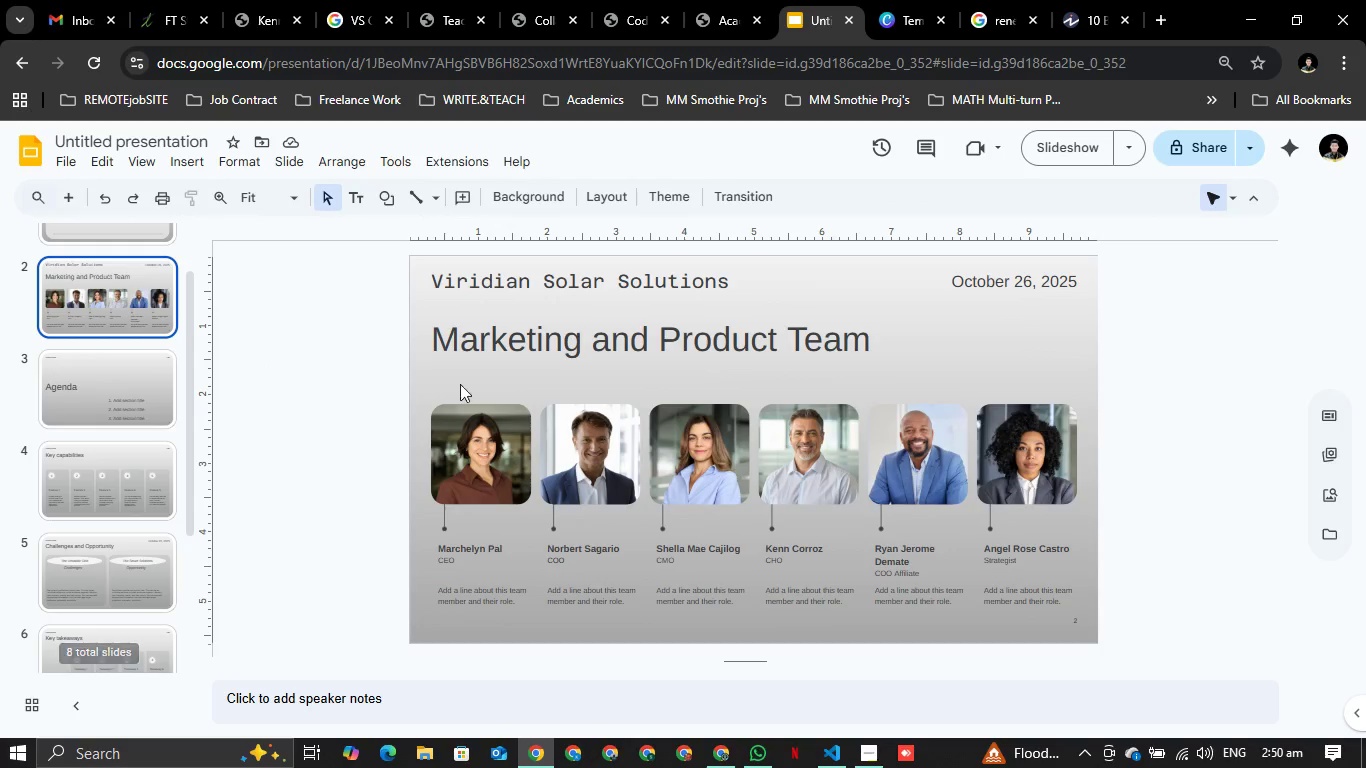 
scroll: coordinate [712, 398], scroll_direction: up, amount: 11.0
 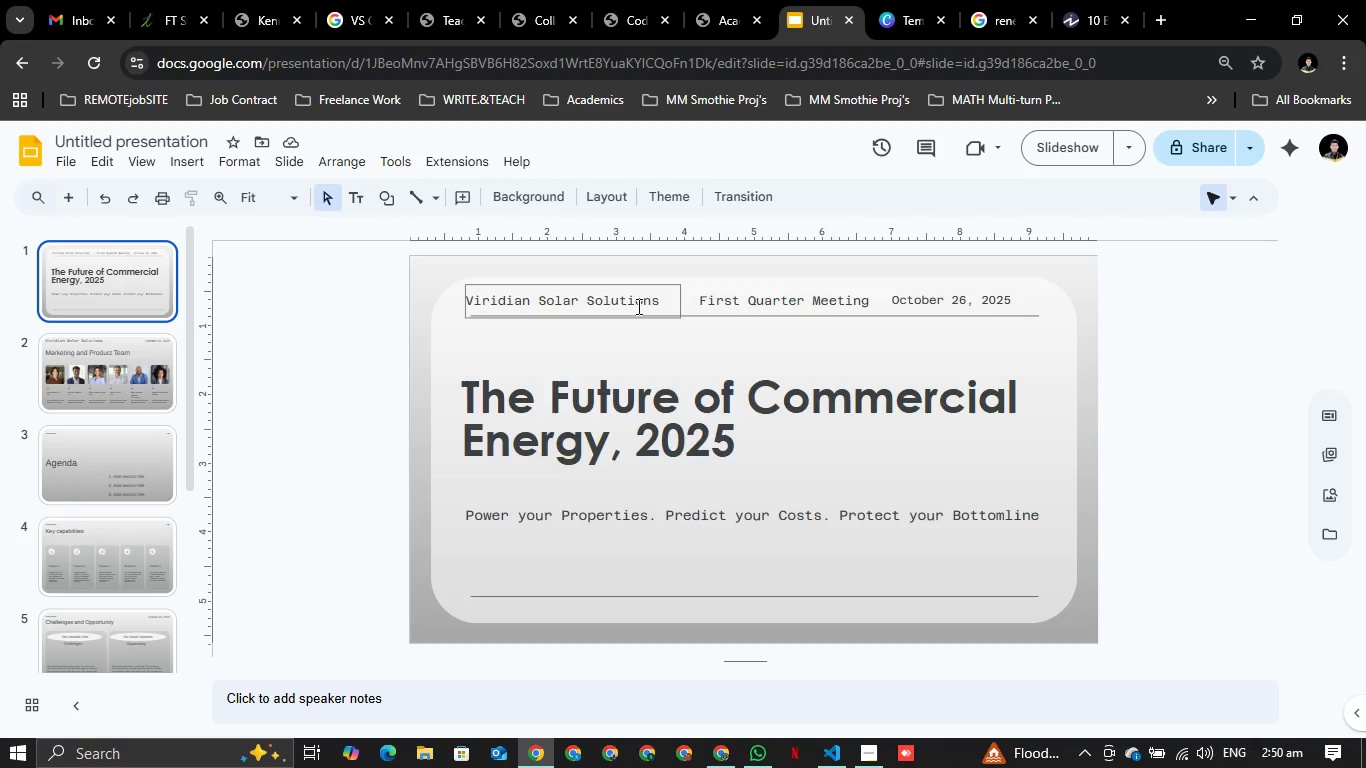 
left_click([638, 306])
 